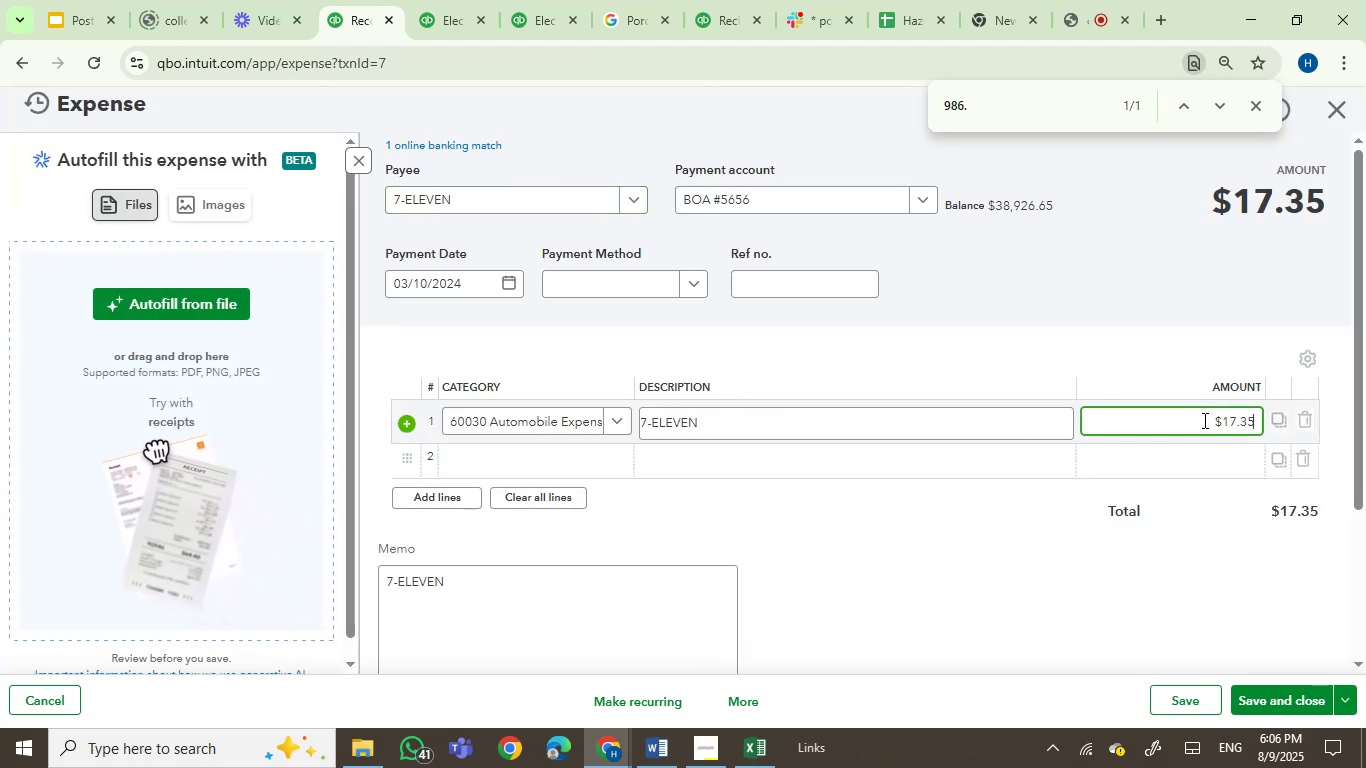 
key(Backspace)
 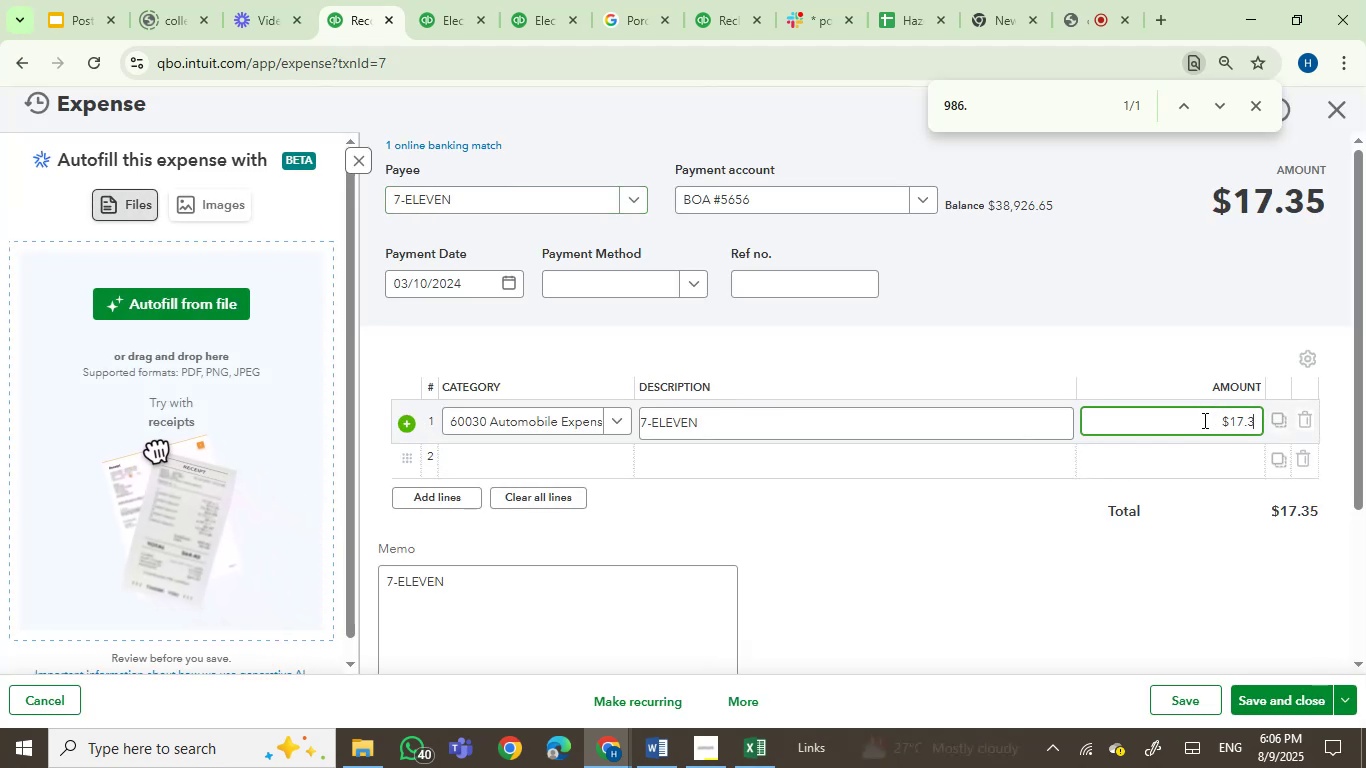 
key(Numpad4)
 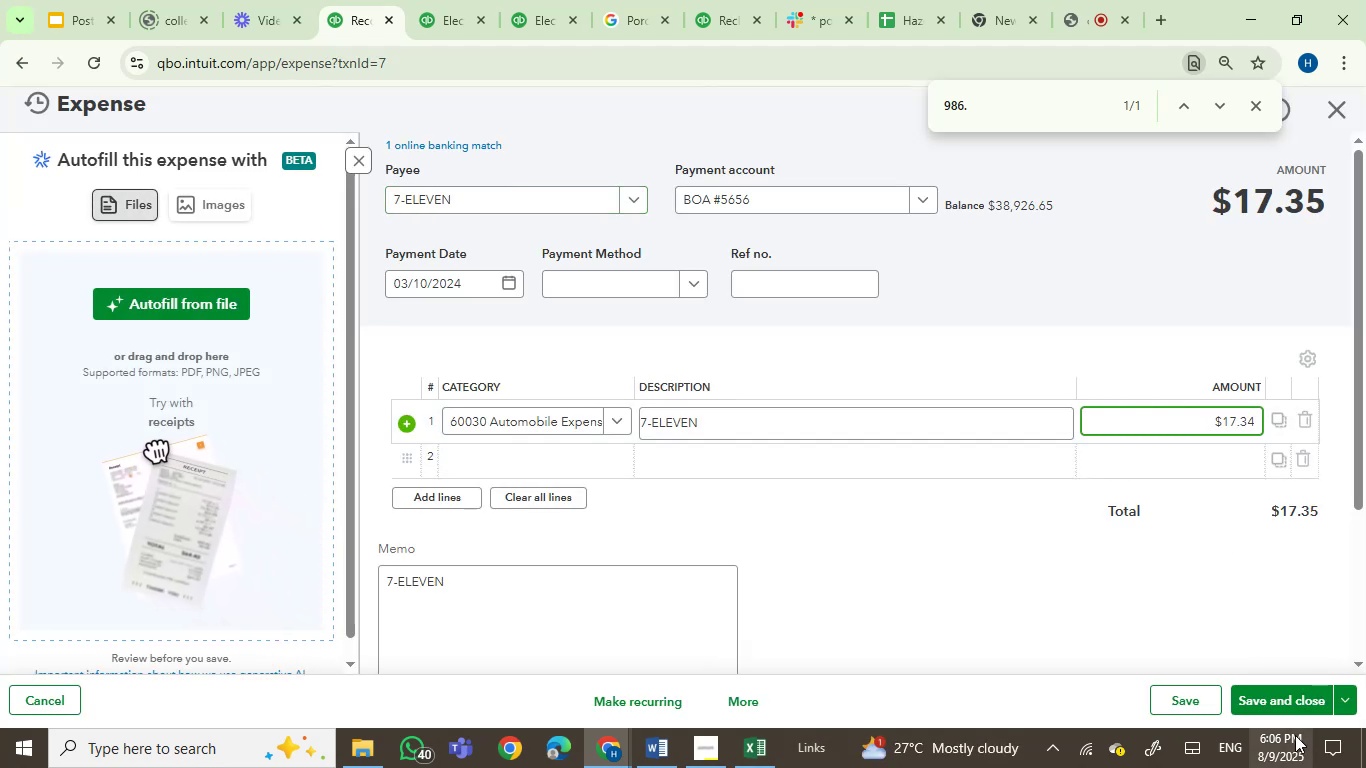 
left_click([1266, 696])
 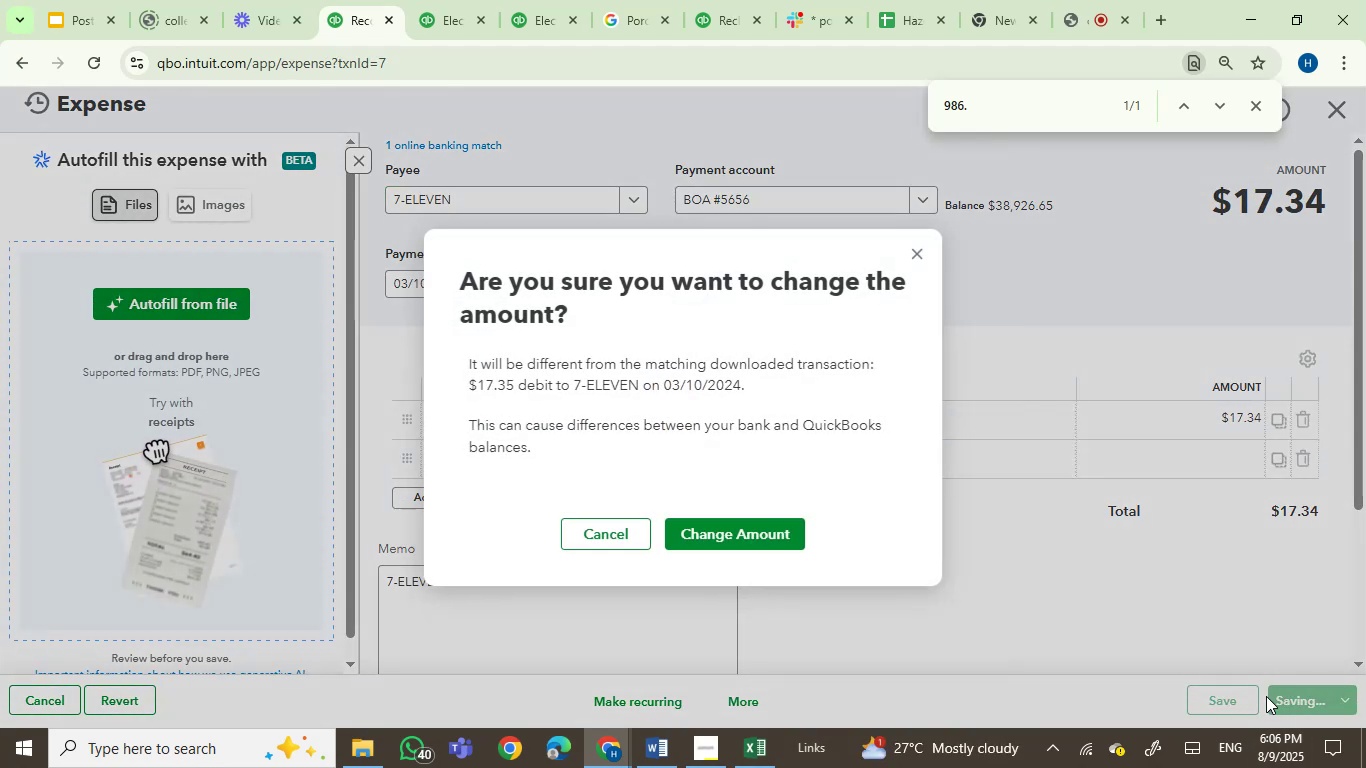 
key(Enter)
 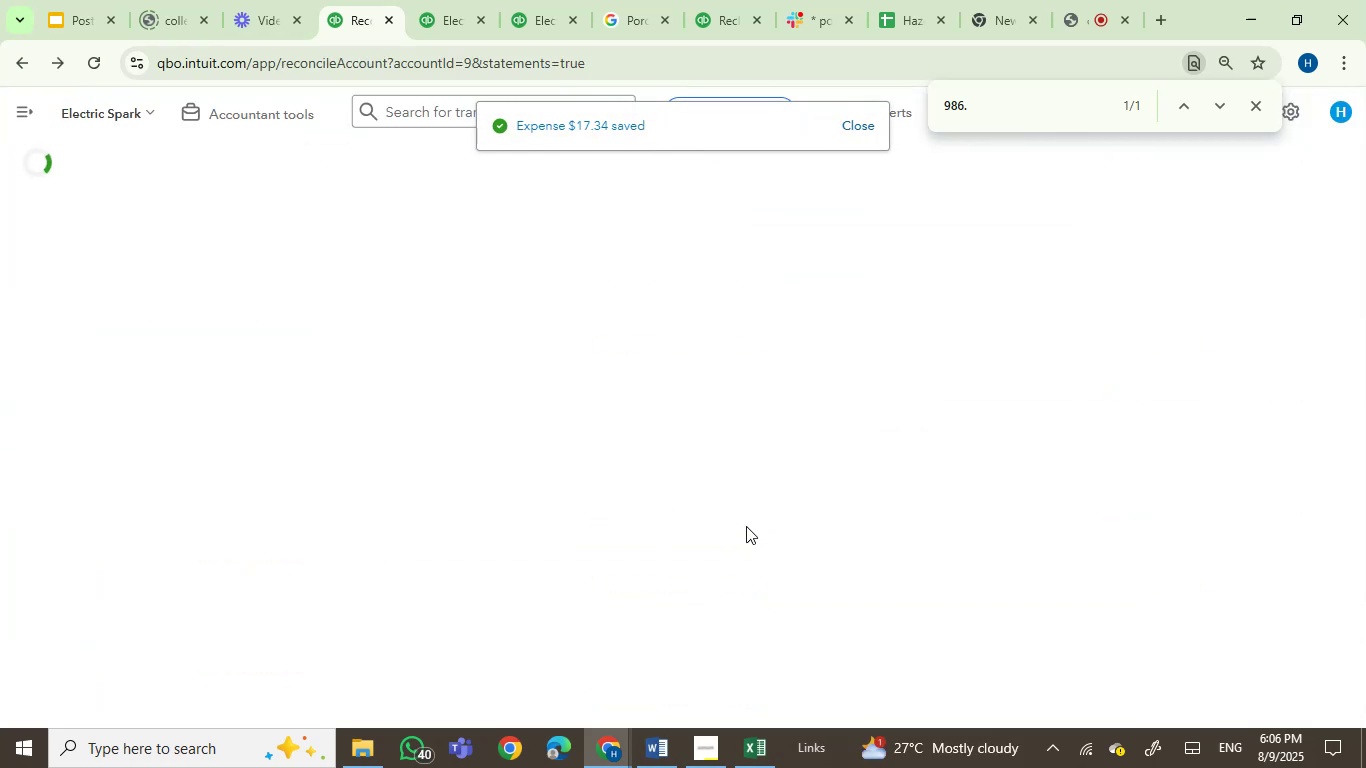 
wait(9.07)
 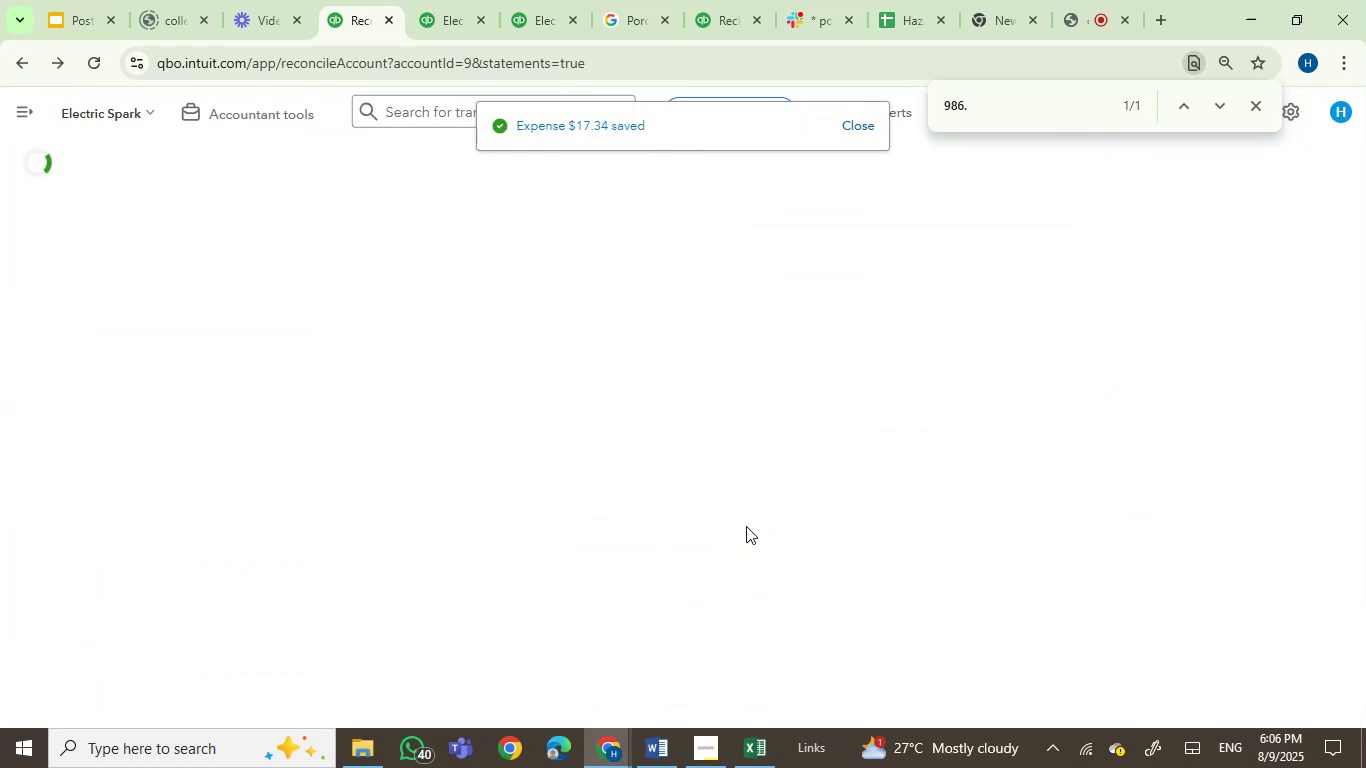 
left_click([601, 742])
 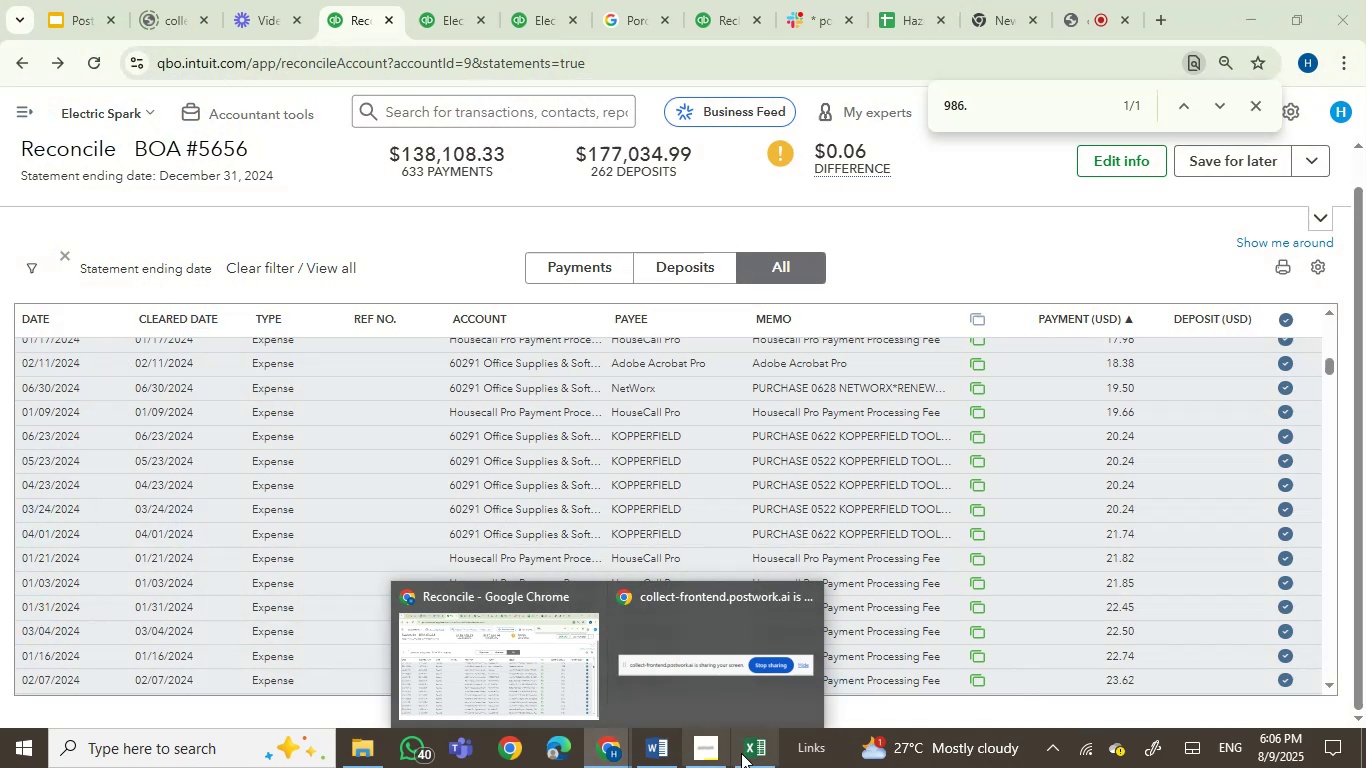 
left_click([741, 753])
 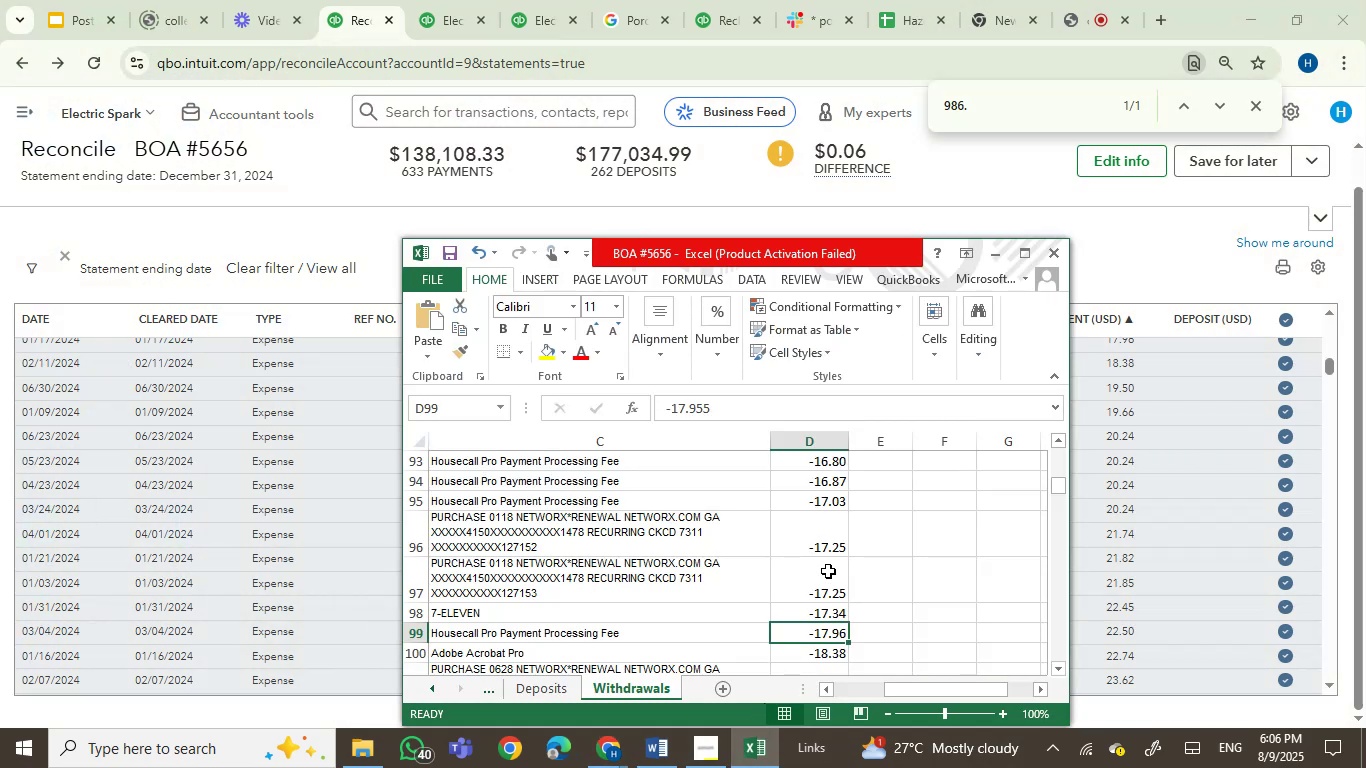 
left_click([733, 411])
 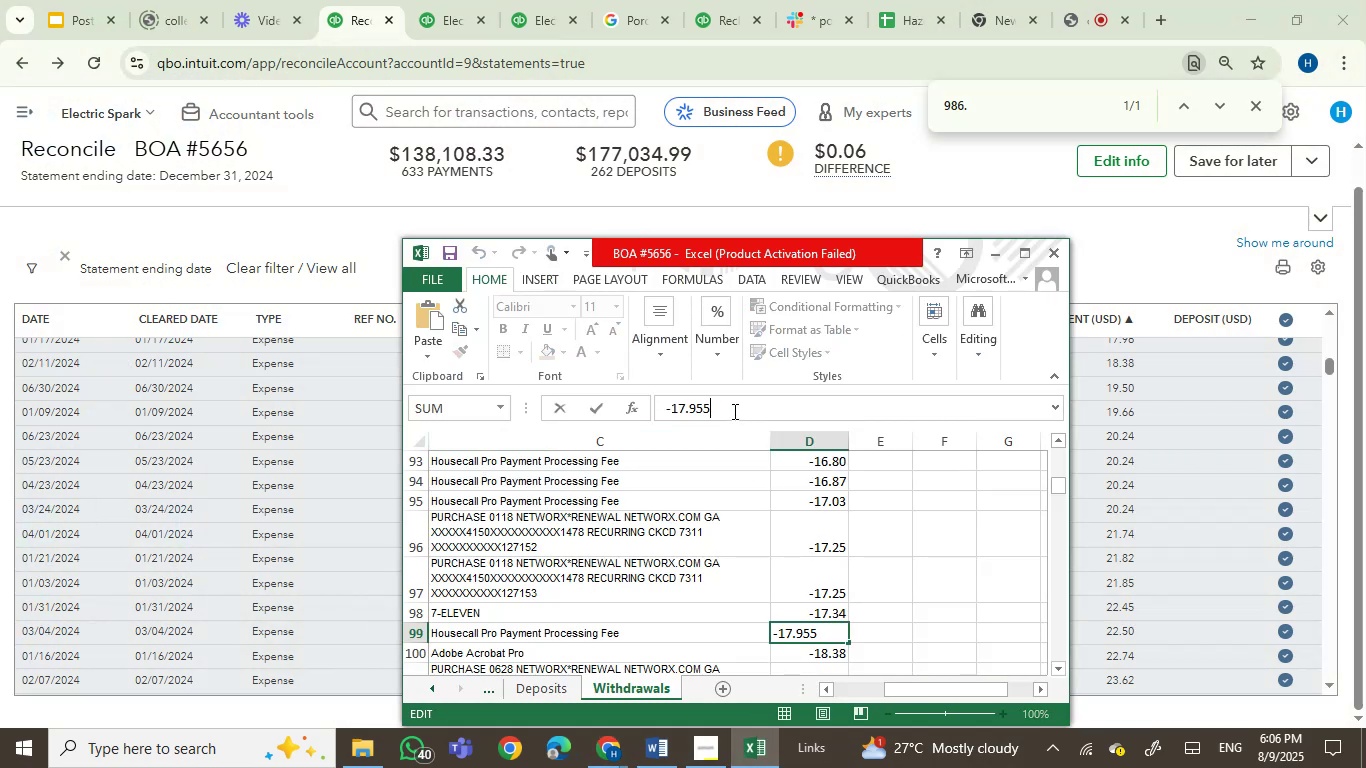 
key(Backspace)
 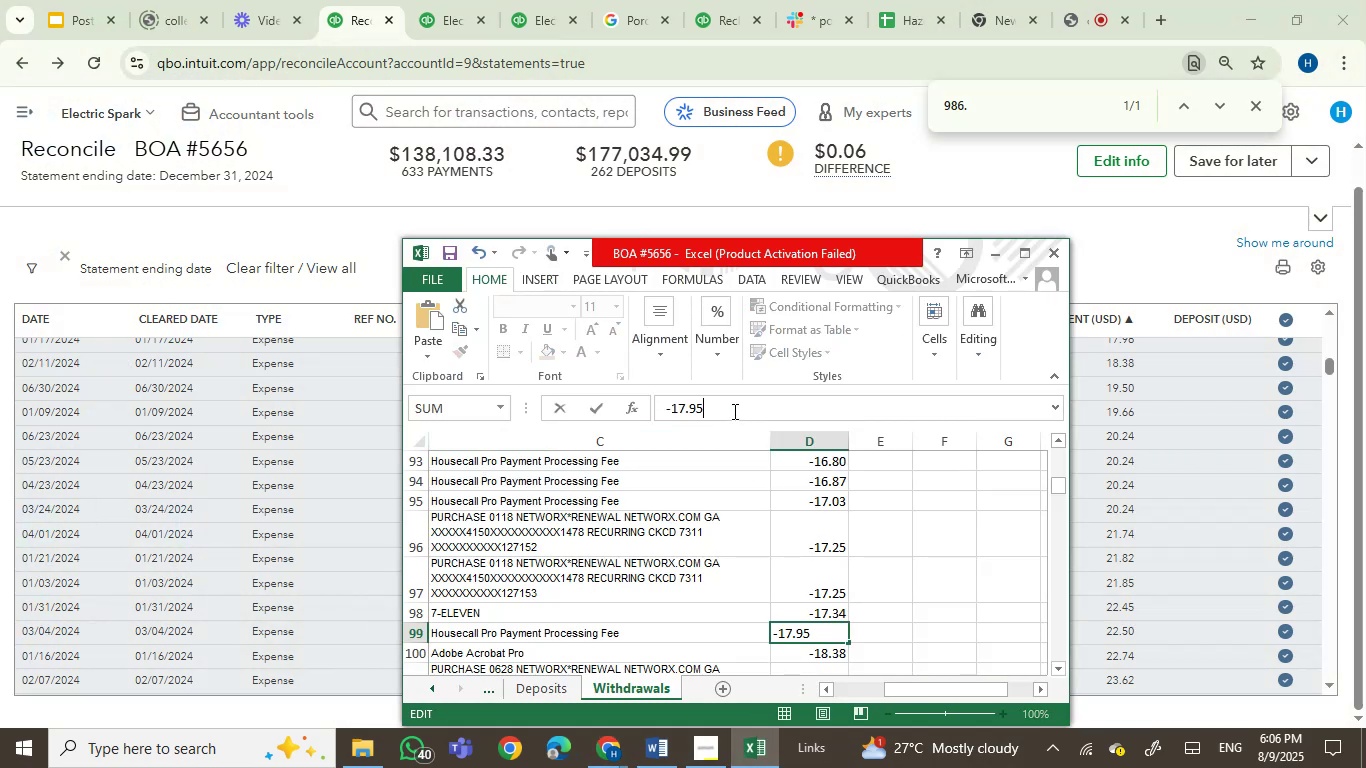 
key(Enter)
 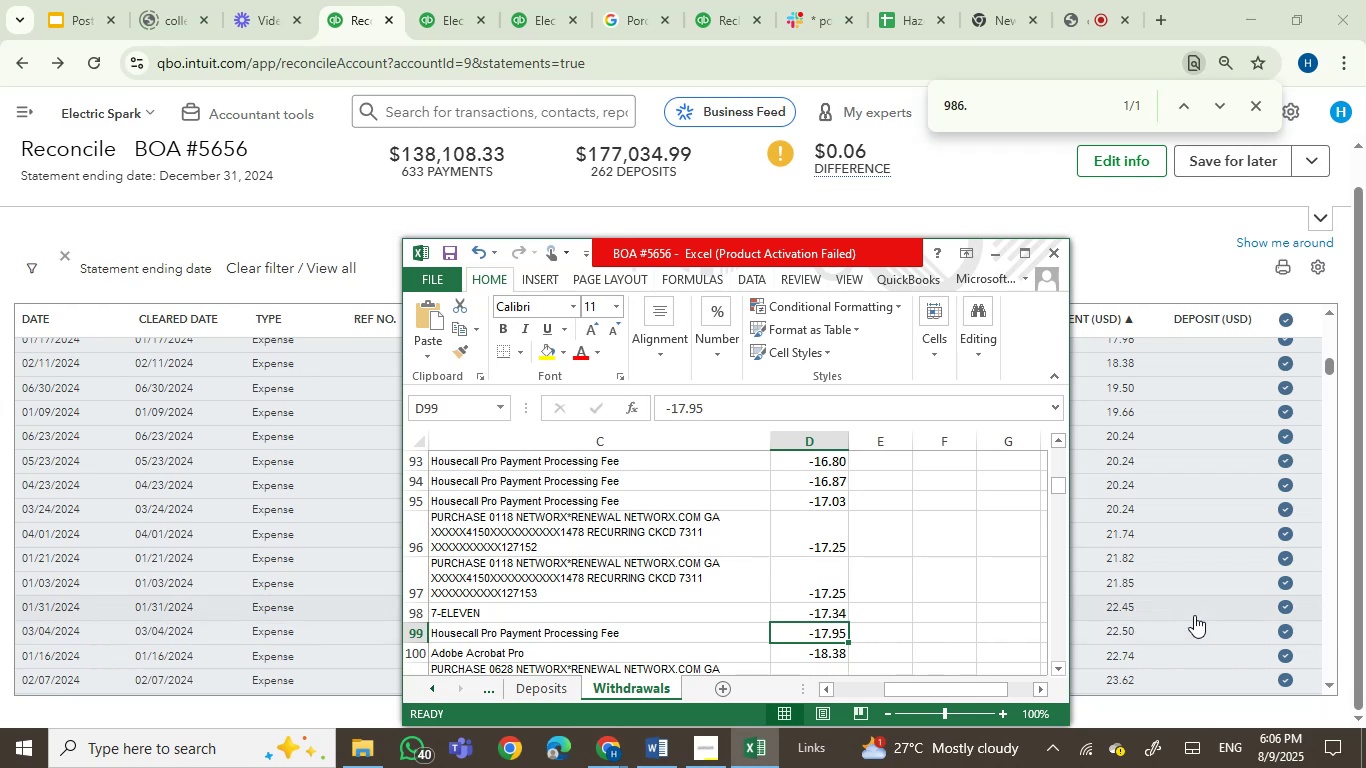 
wait(9.77)
 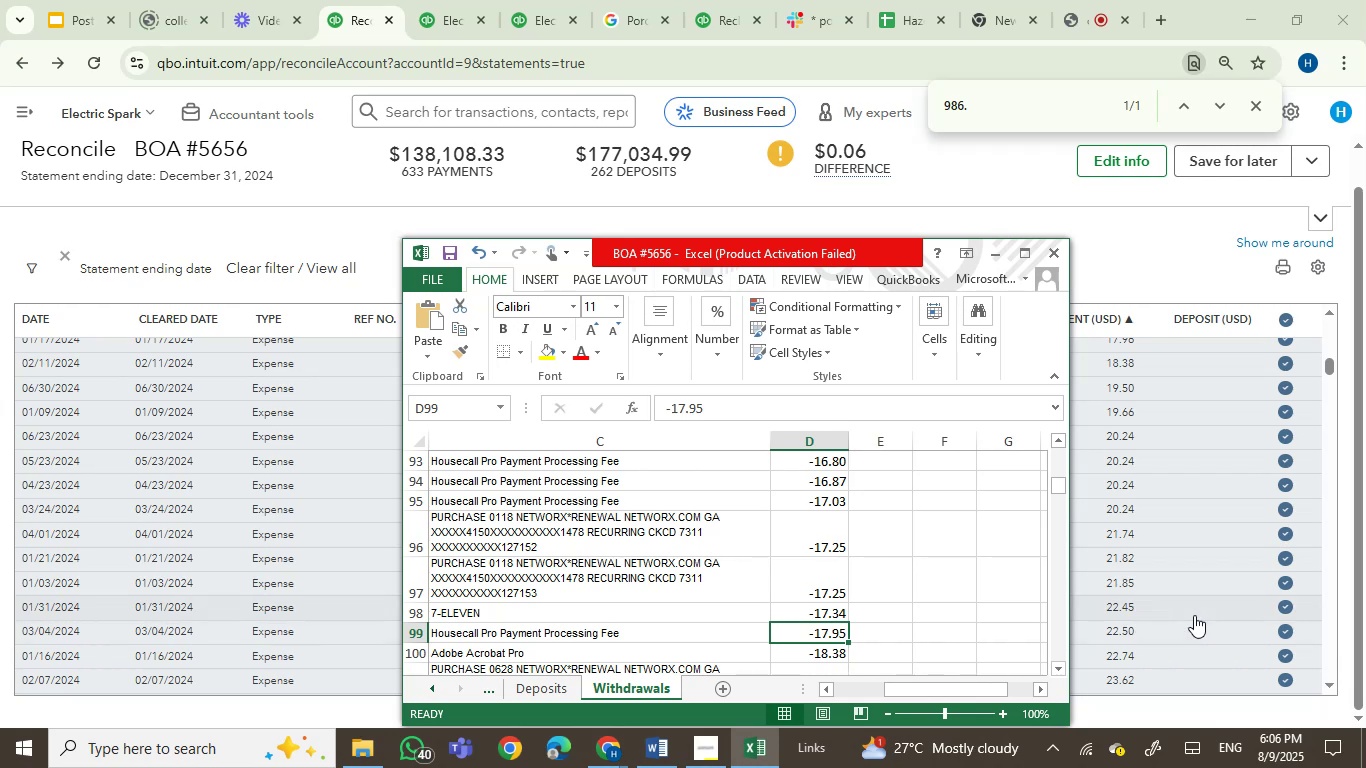 
left_click([1136, 342])
 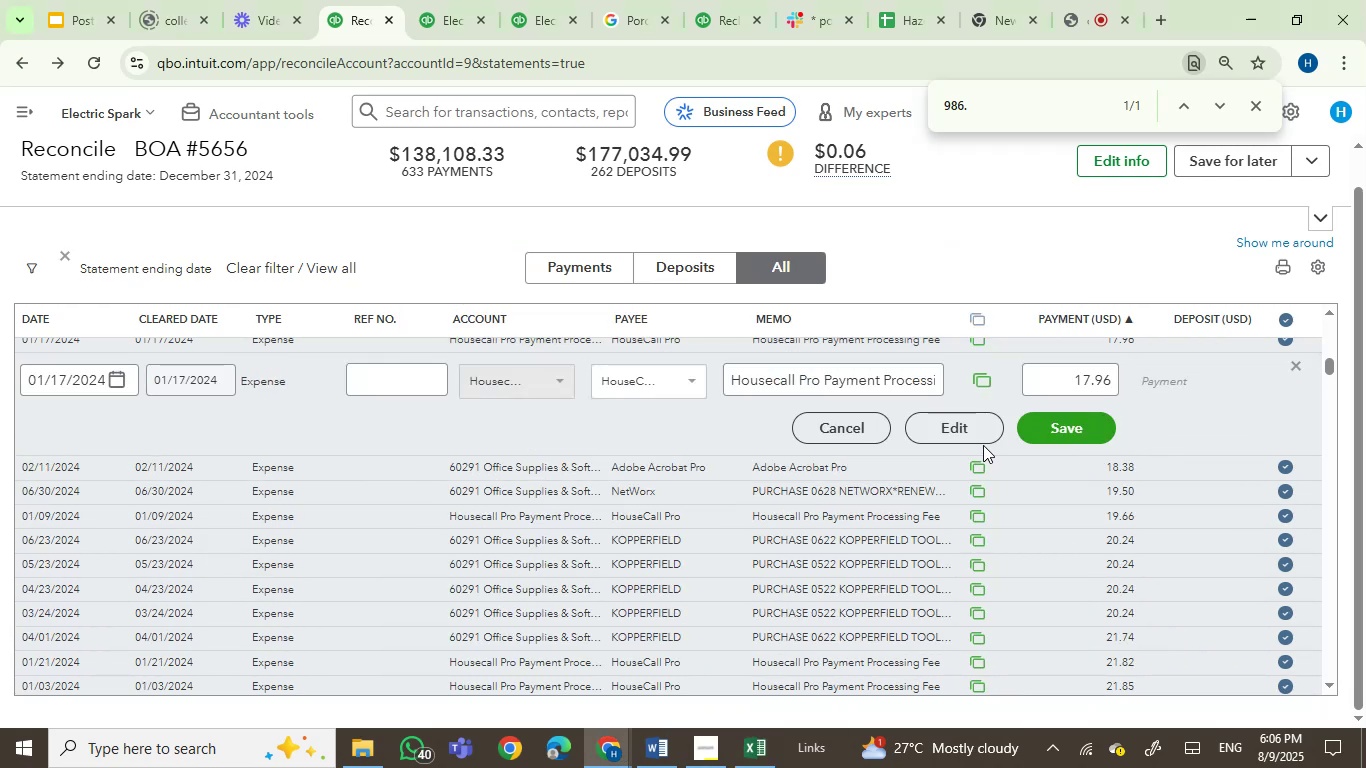 
left_click([967, 430])
 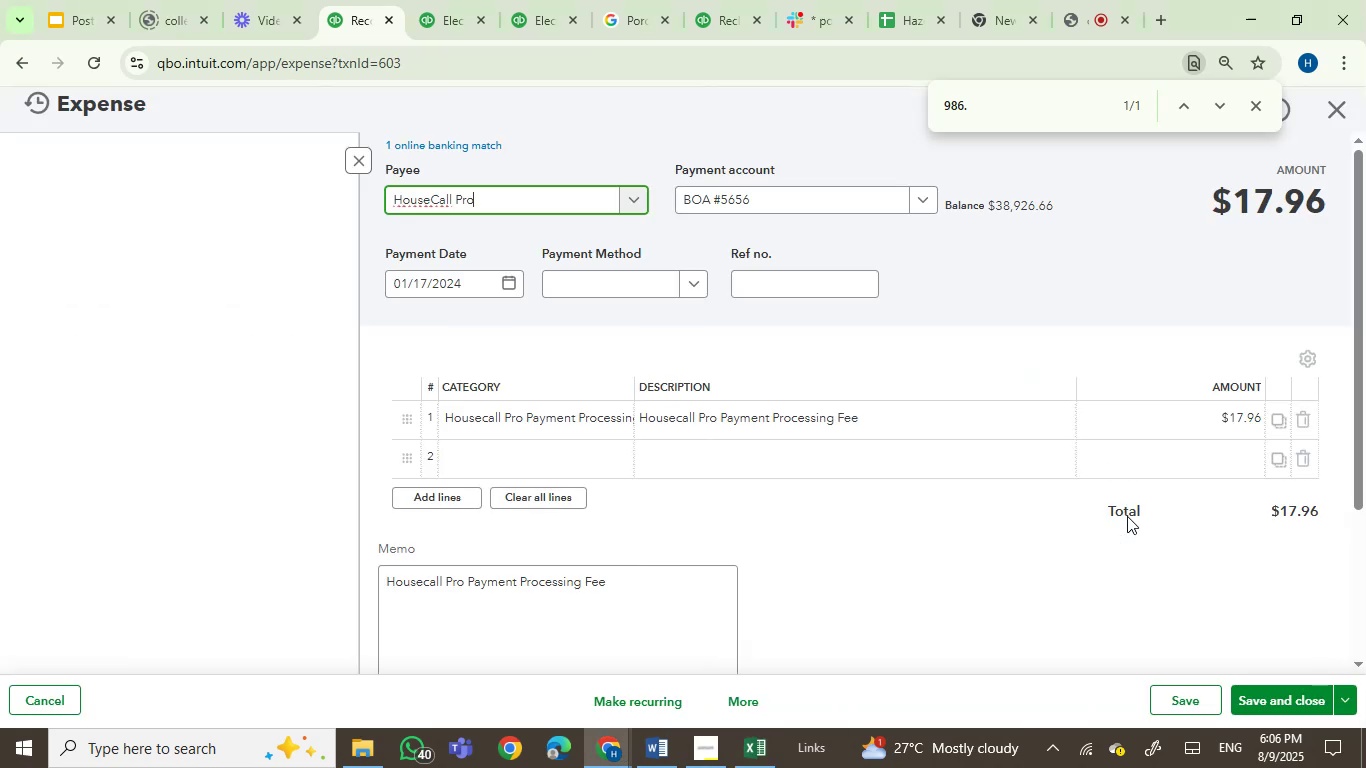 
left_click([1205, 424])
 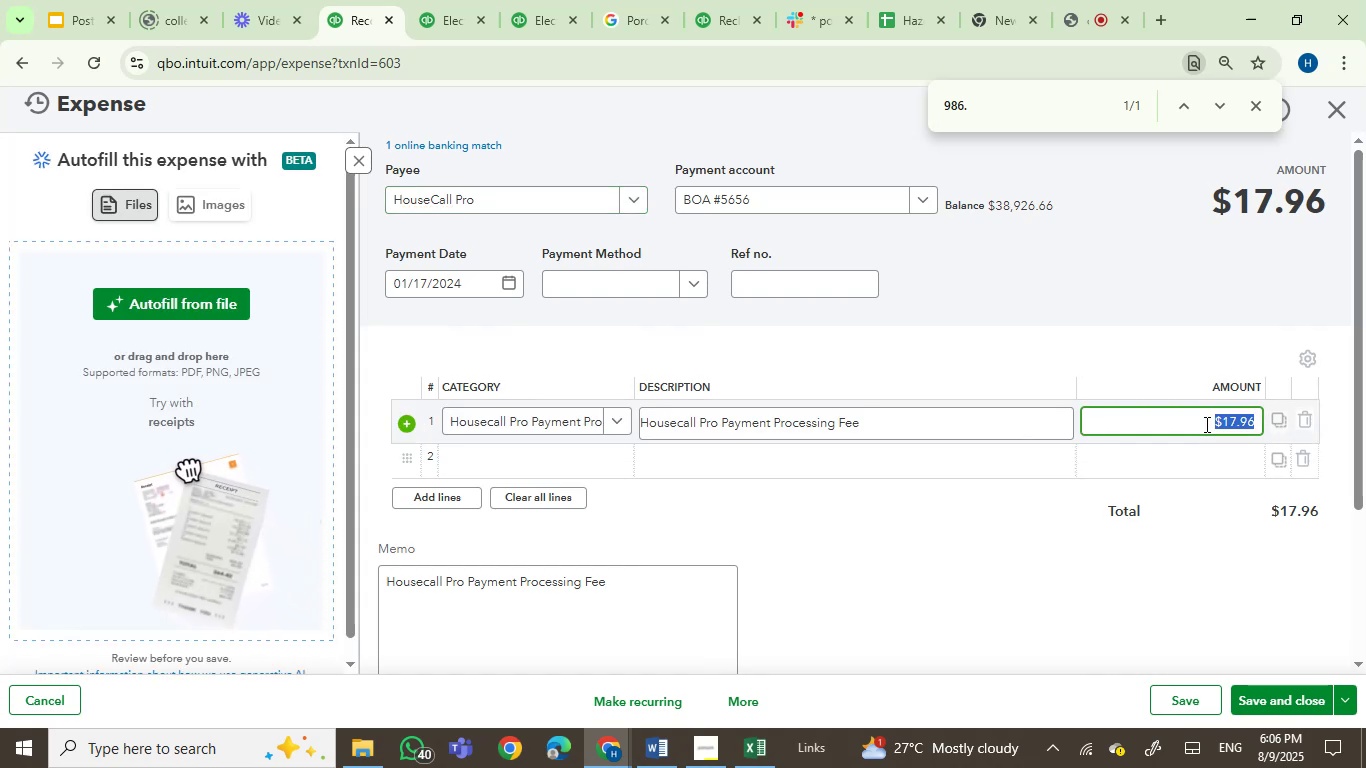 
key(ArrowRight)
 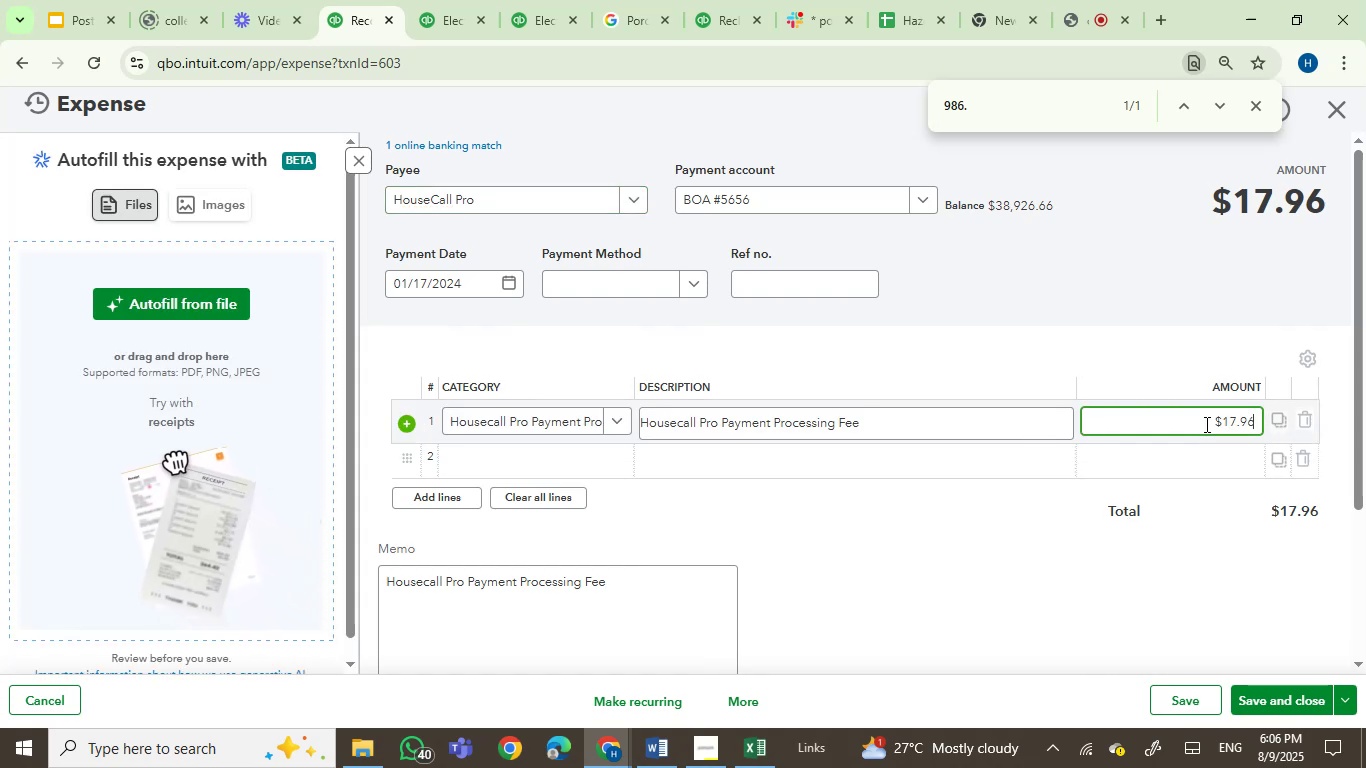 
key(Backspace)
 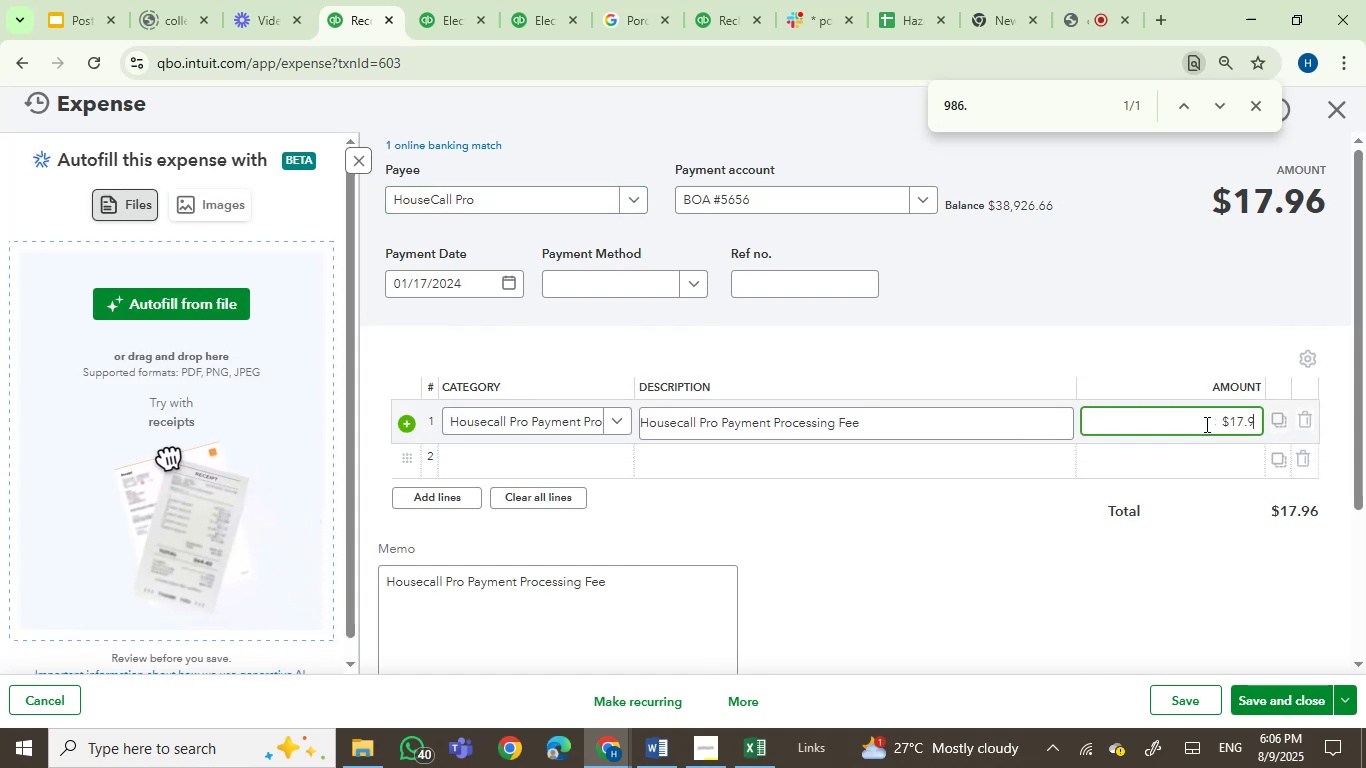 
key(Numpad5)
 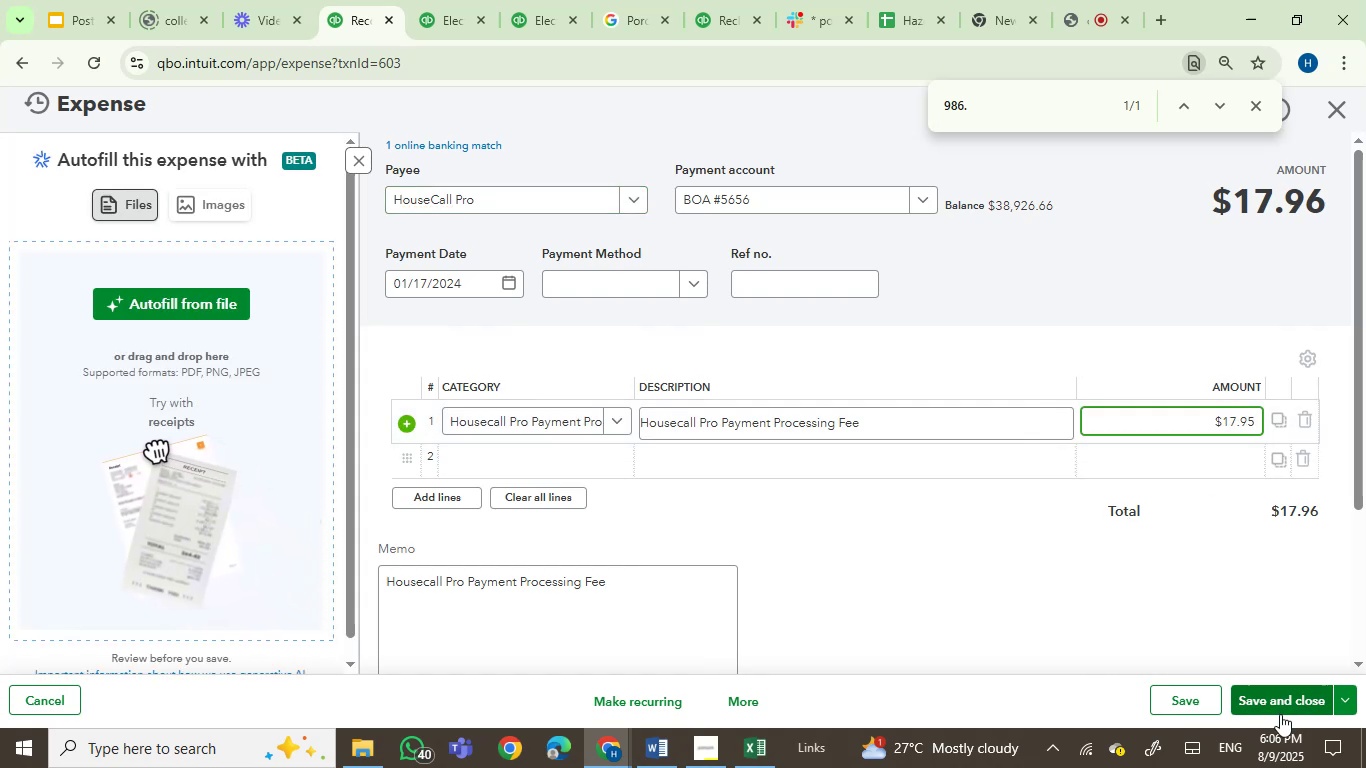 
left_click([1294, 711])
 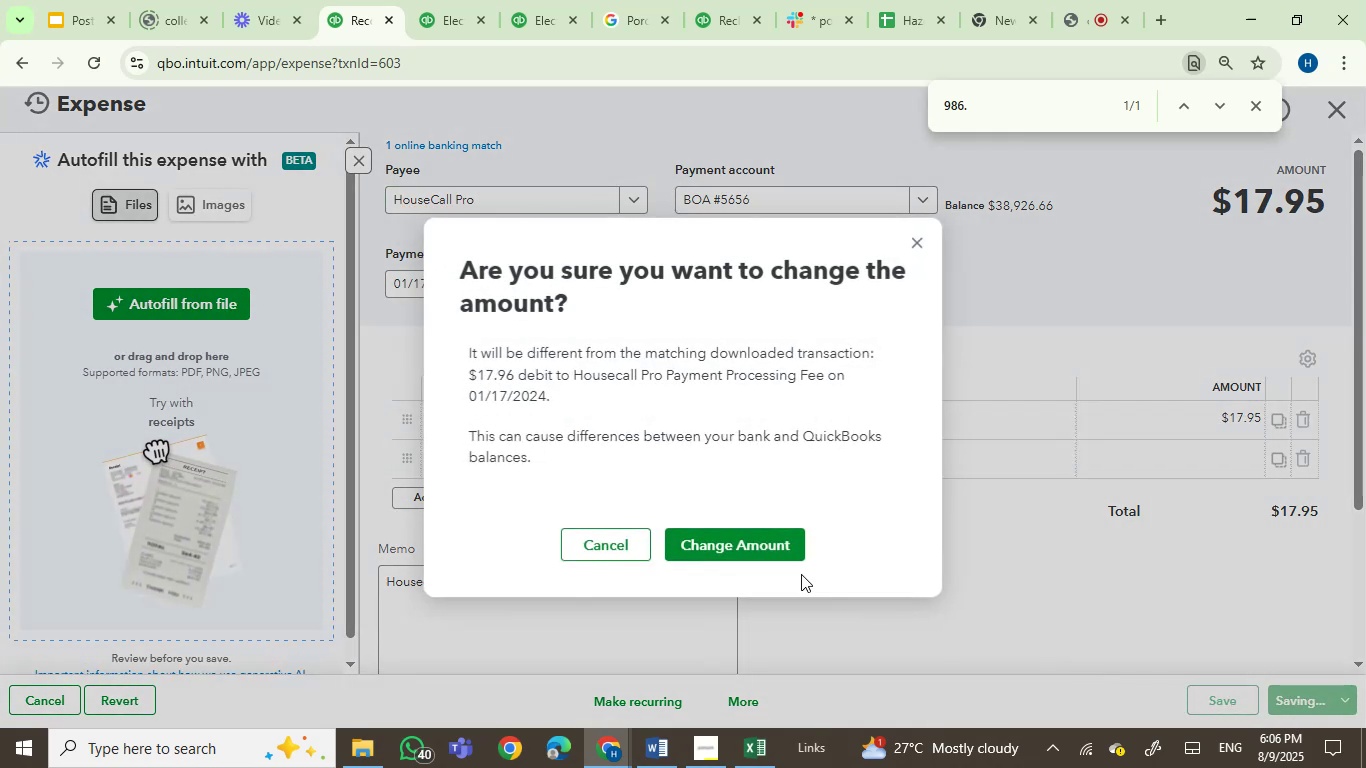 
left_click([747, 537])
 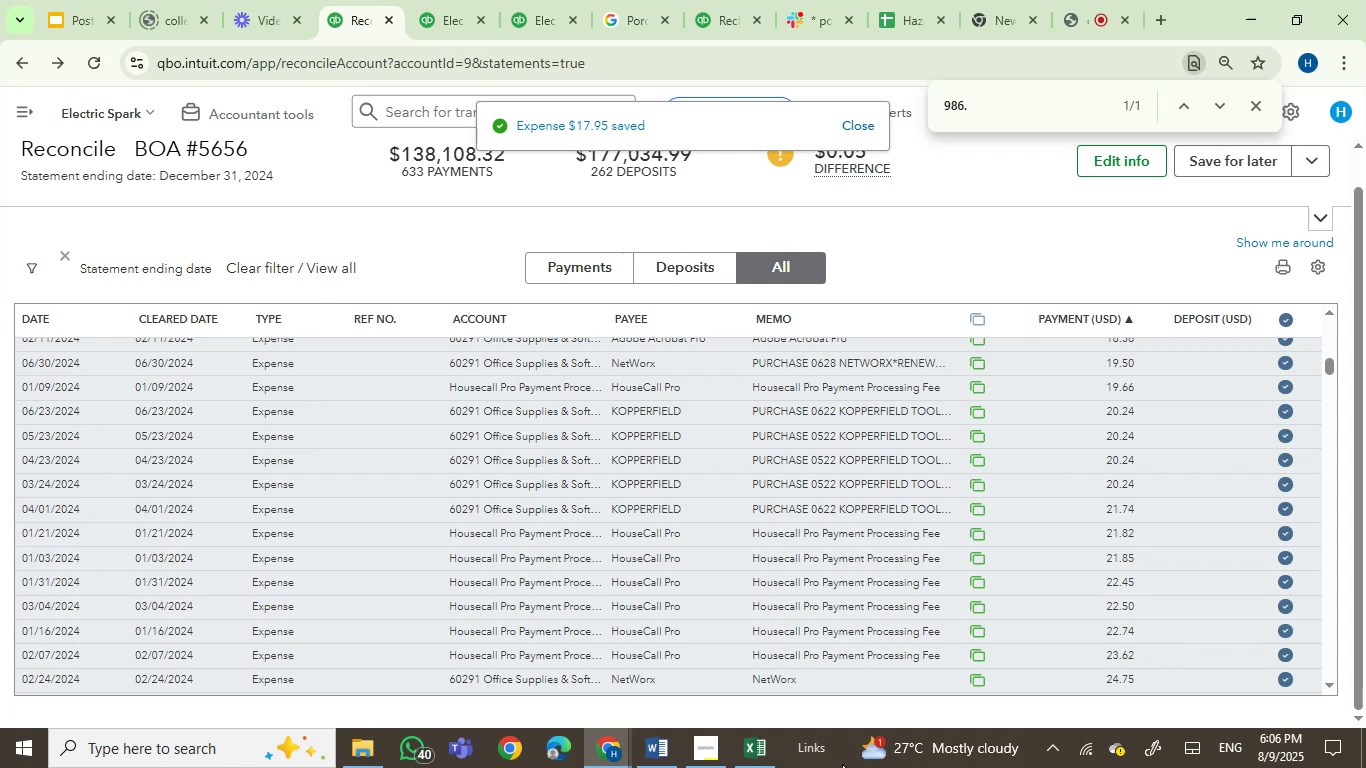 
wait(7.11)
 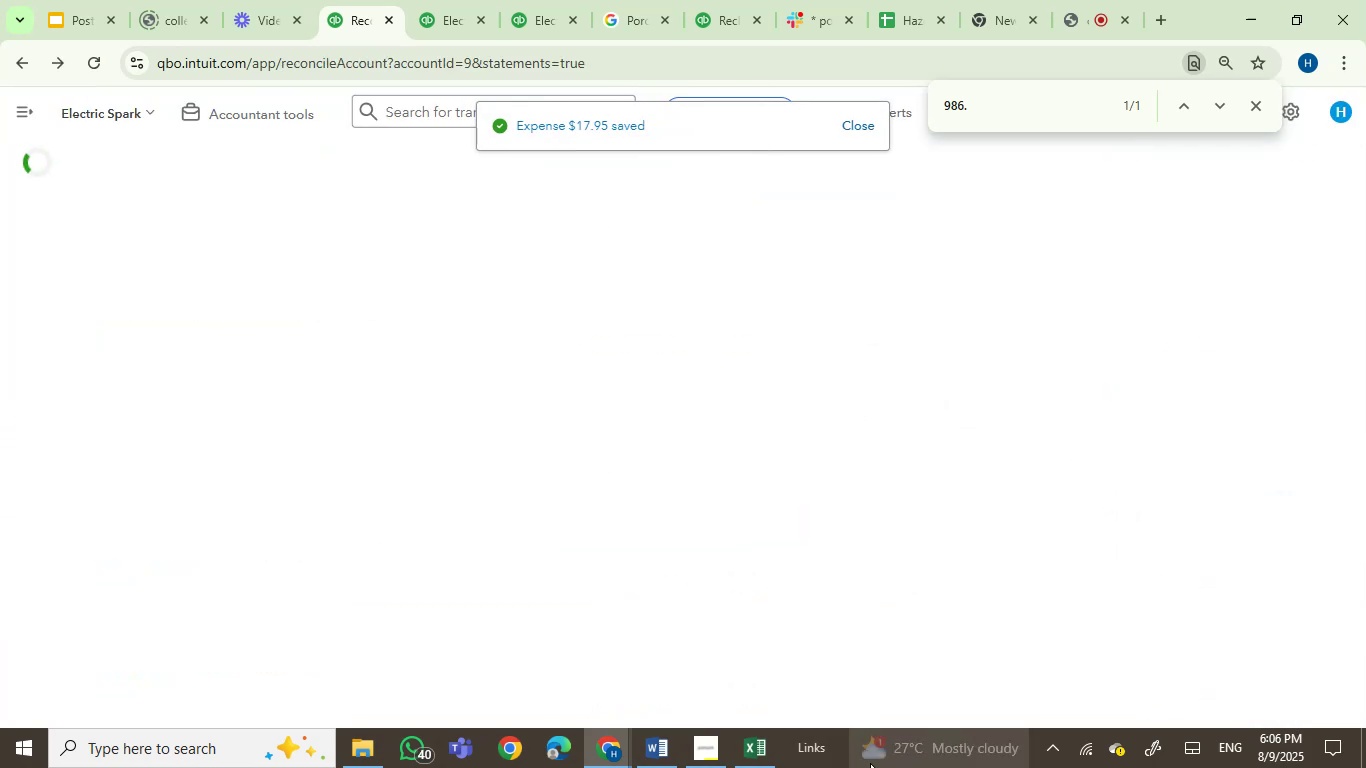 
left_click([749, 750])
 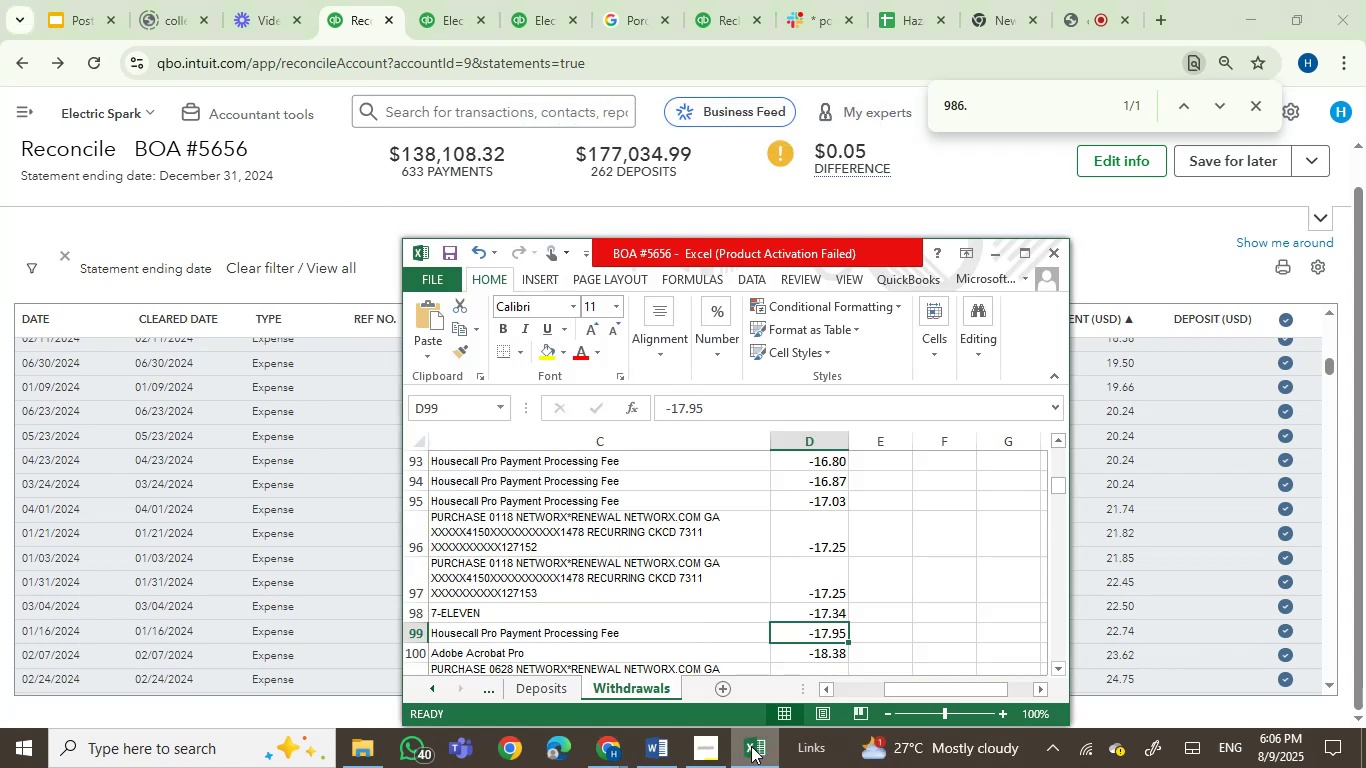 
key(ArrowDown)
 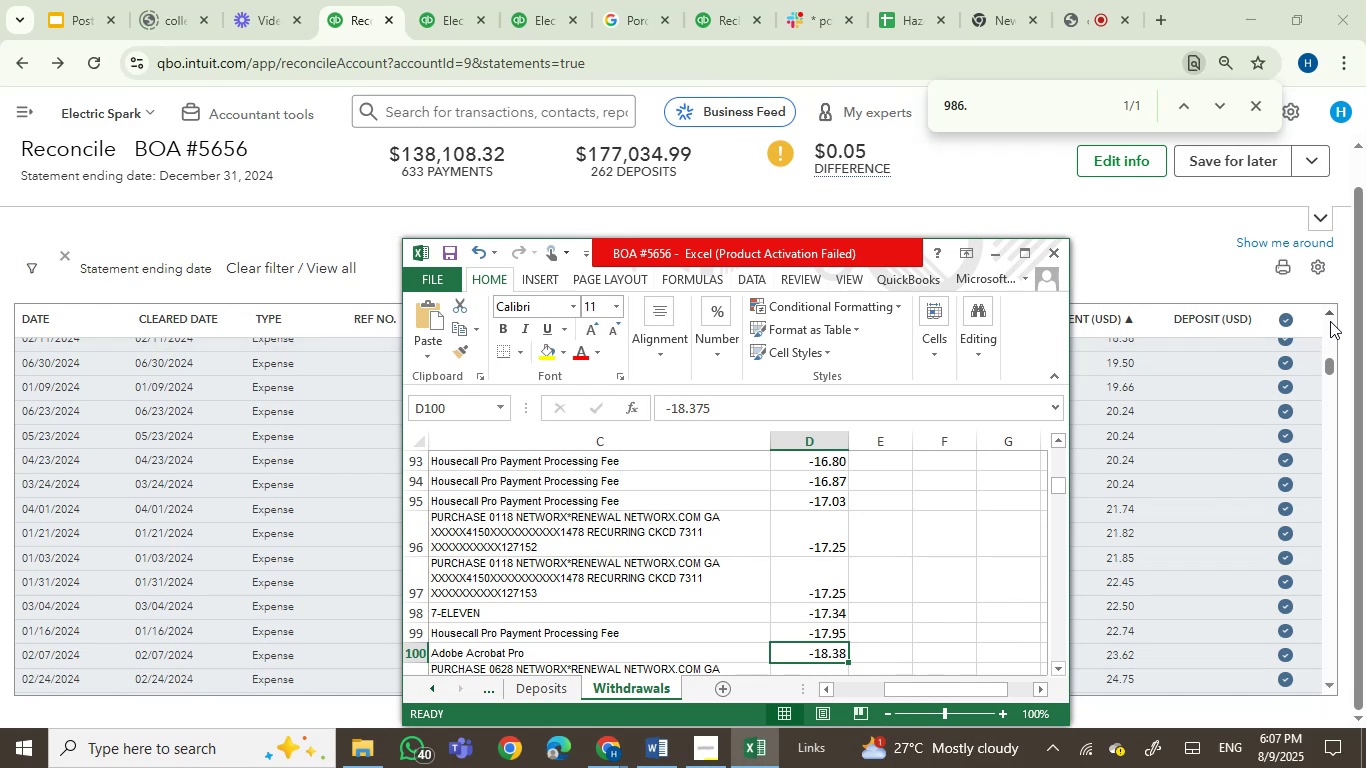 
wait(7.48)
 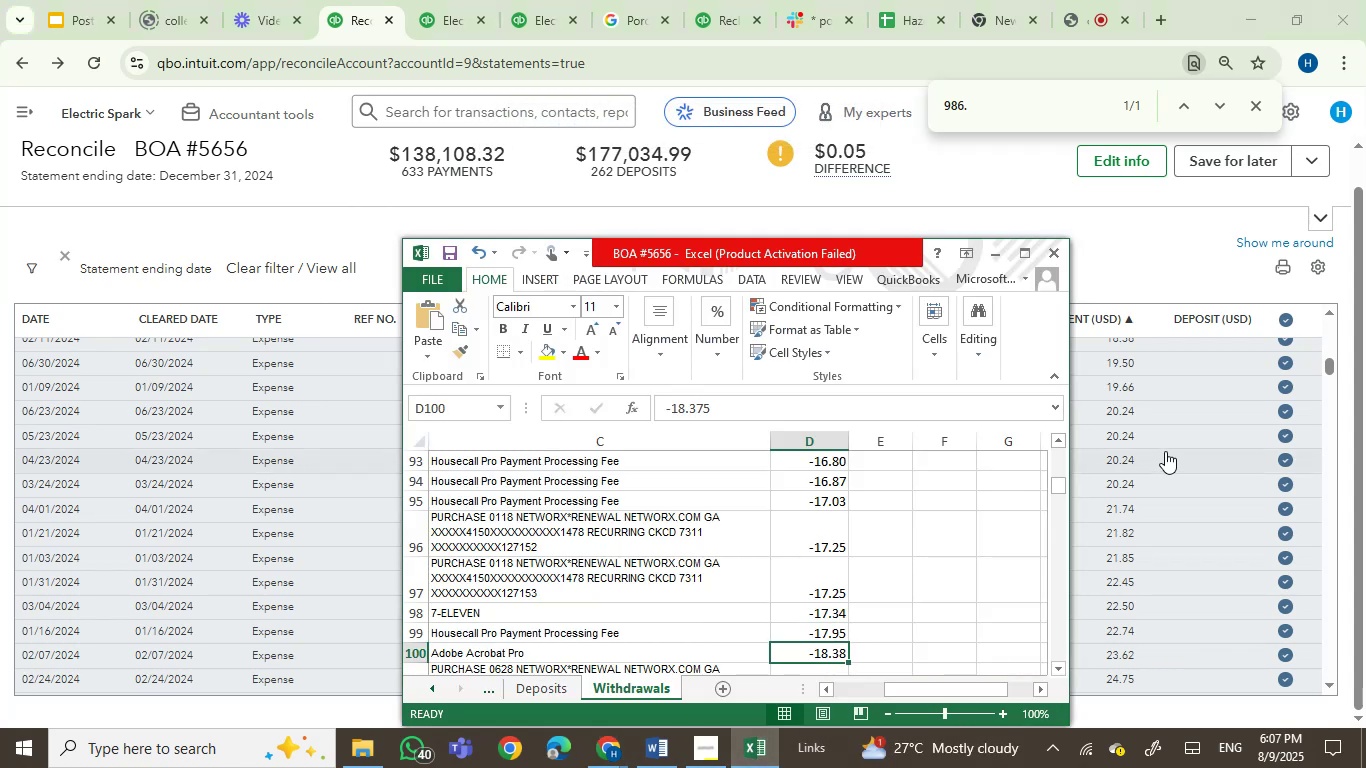 
double_click([1328, 313])
 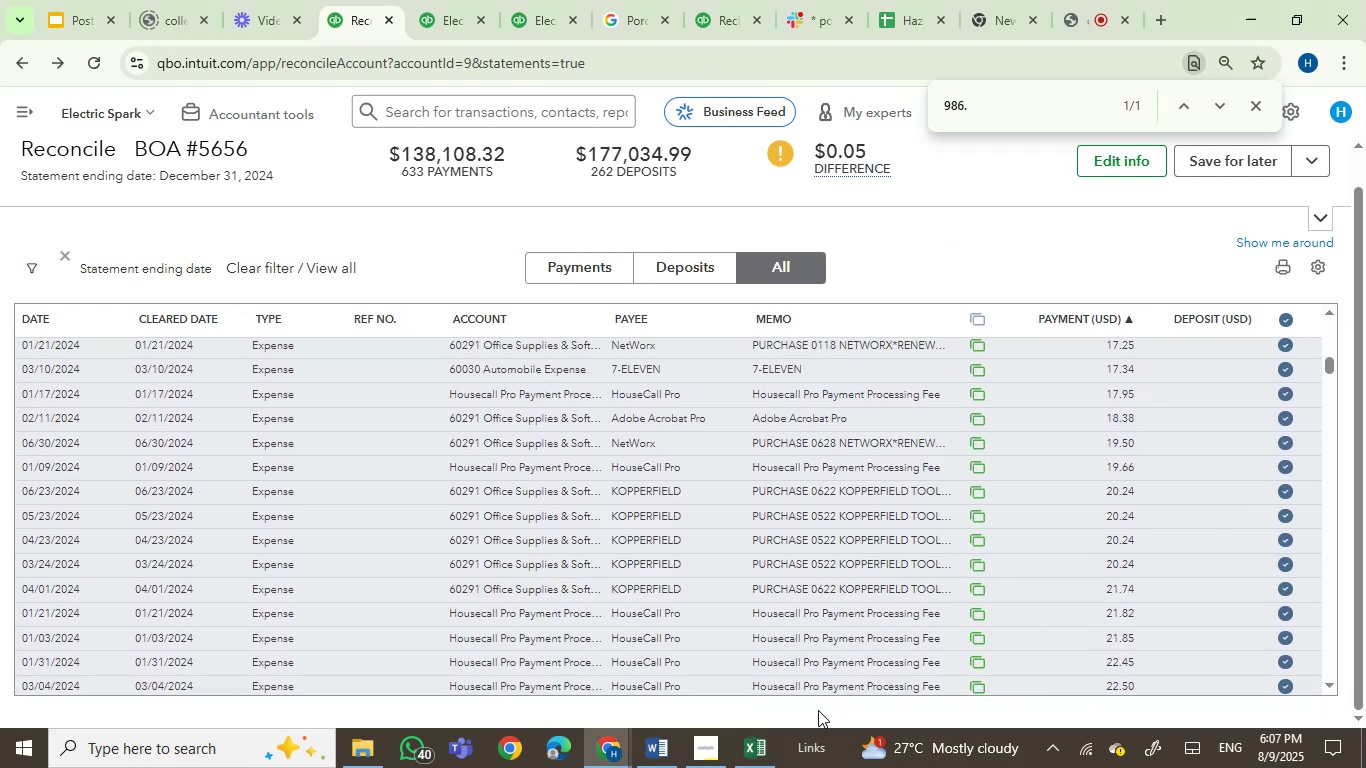 
left_click([760, 747])
 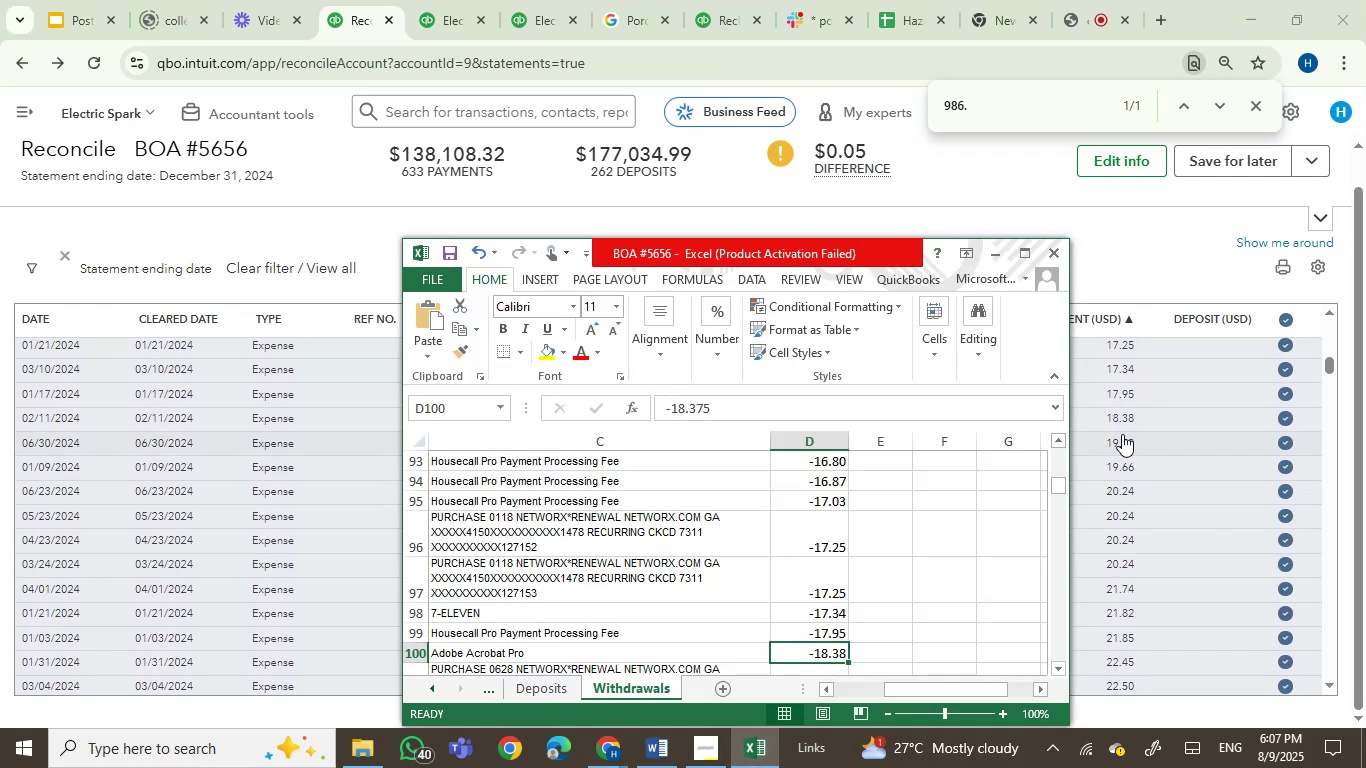 
left_click([773, 408])
 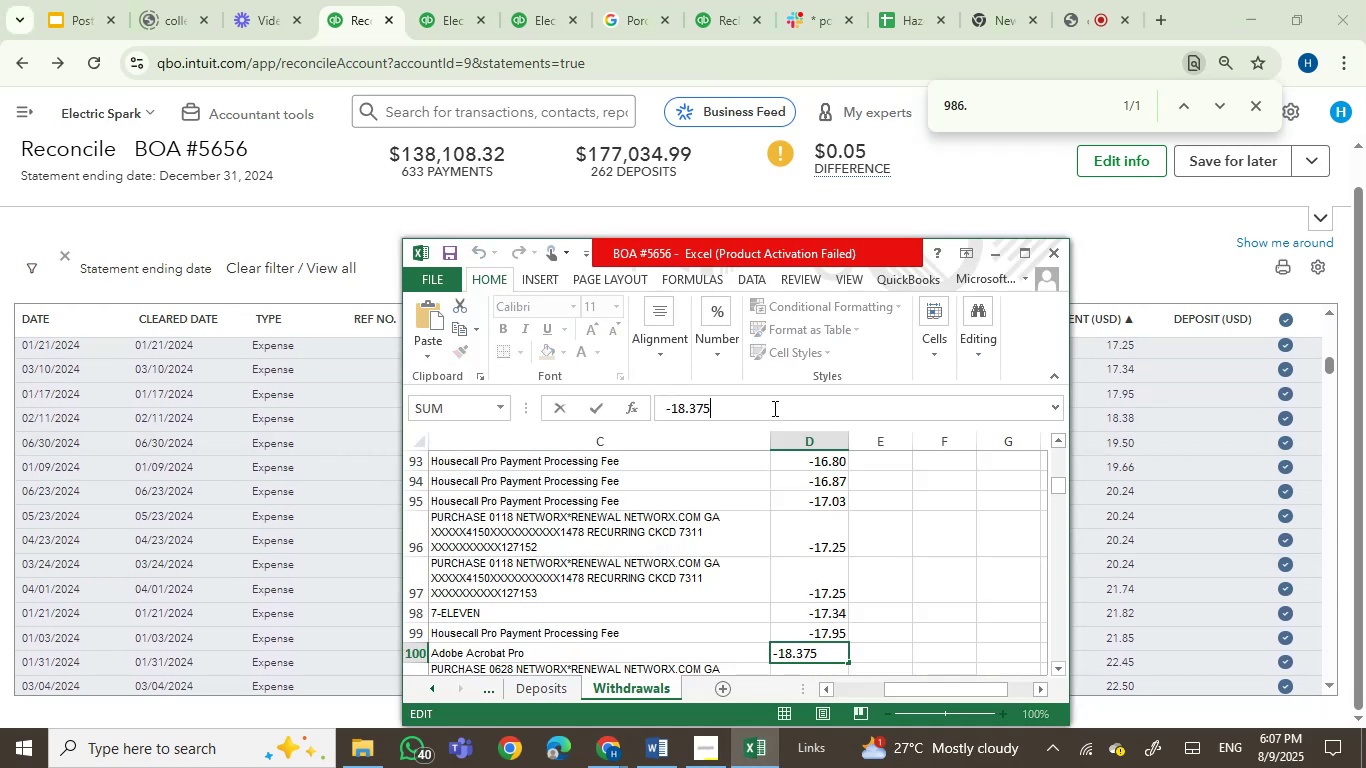 
key(Backspace)
 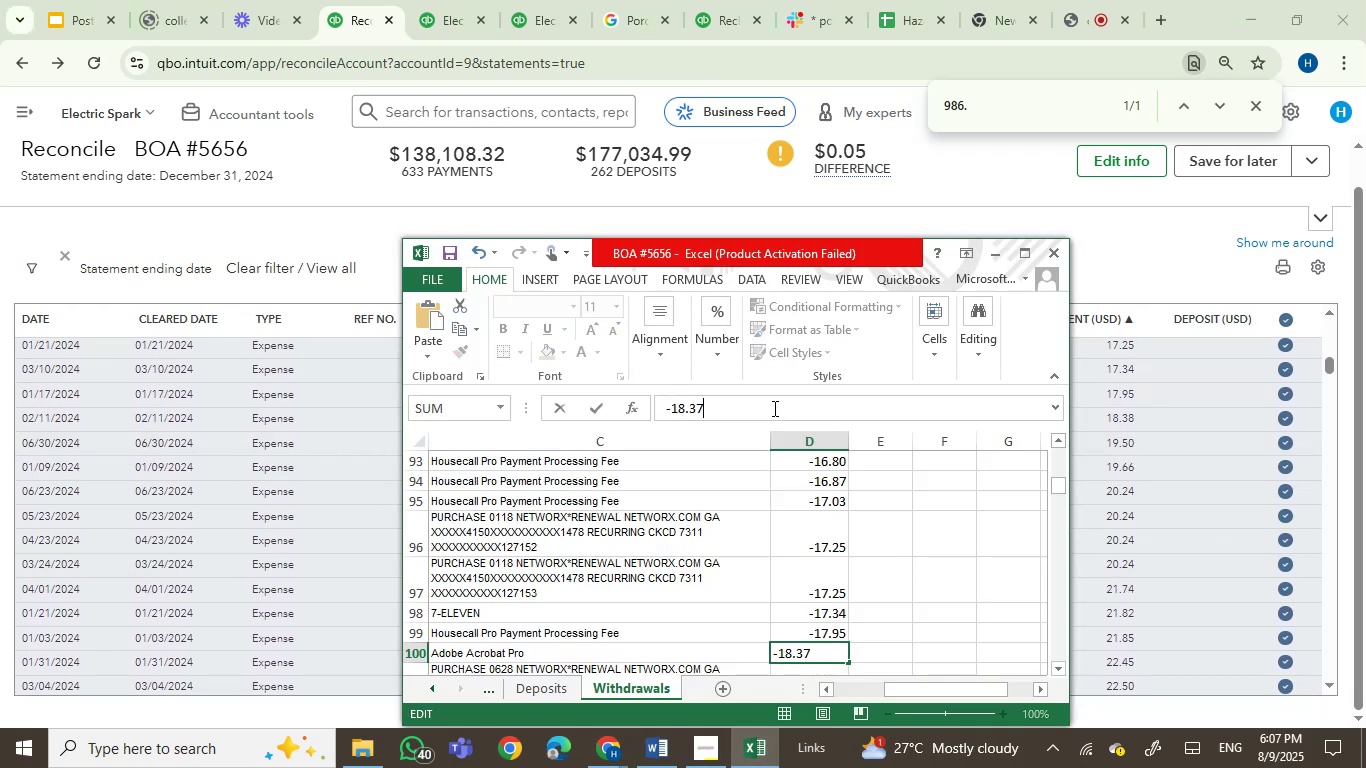 
key(Enter)
 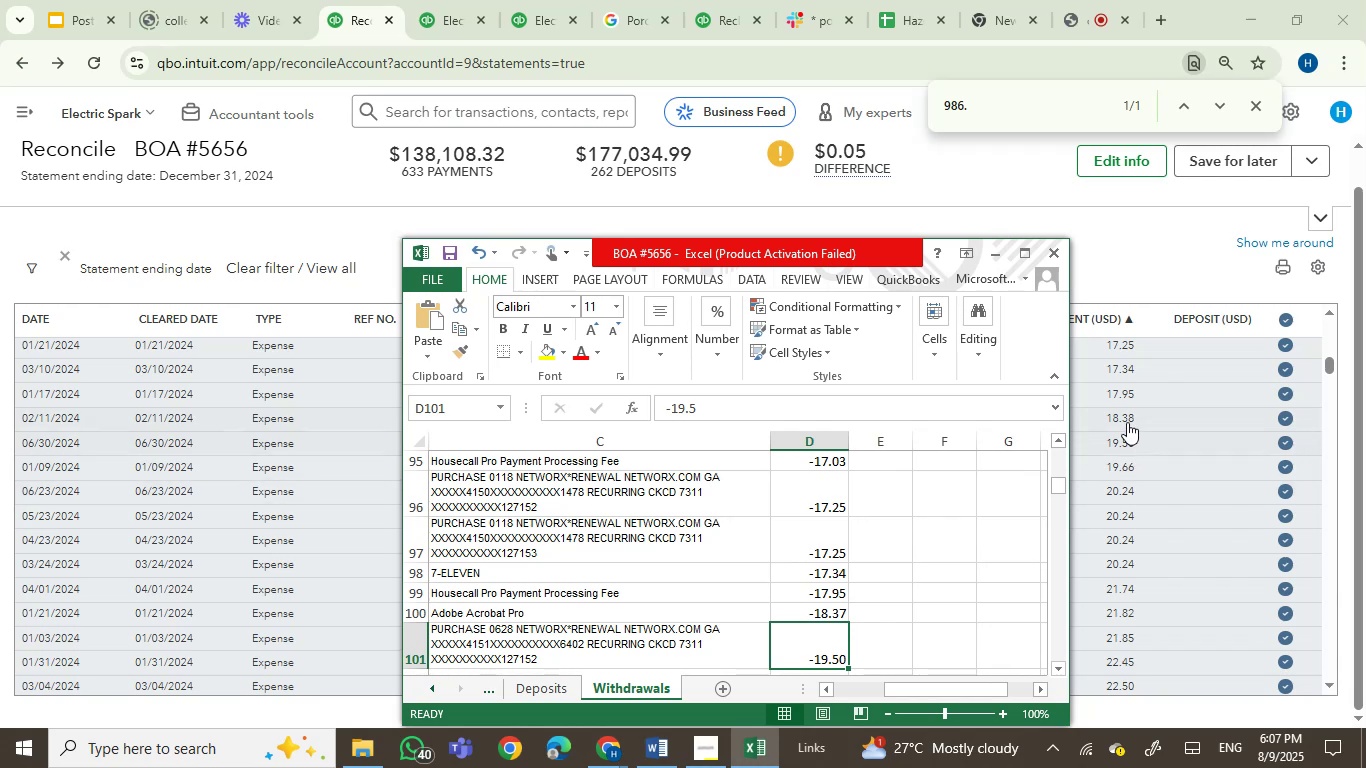 
left_click([1126, 415])
 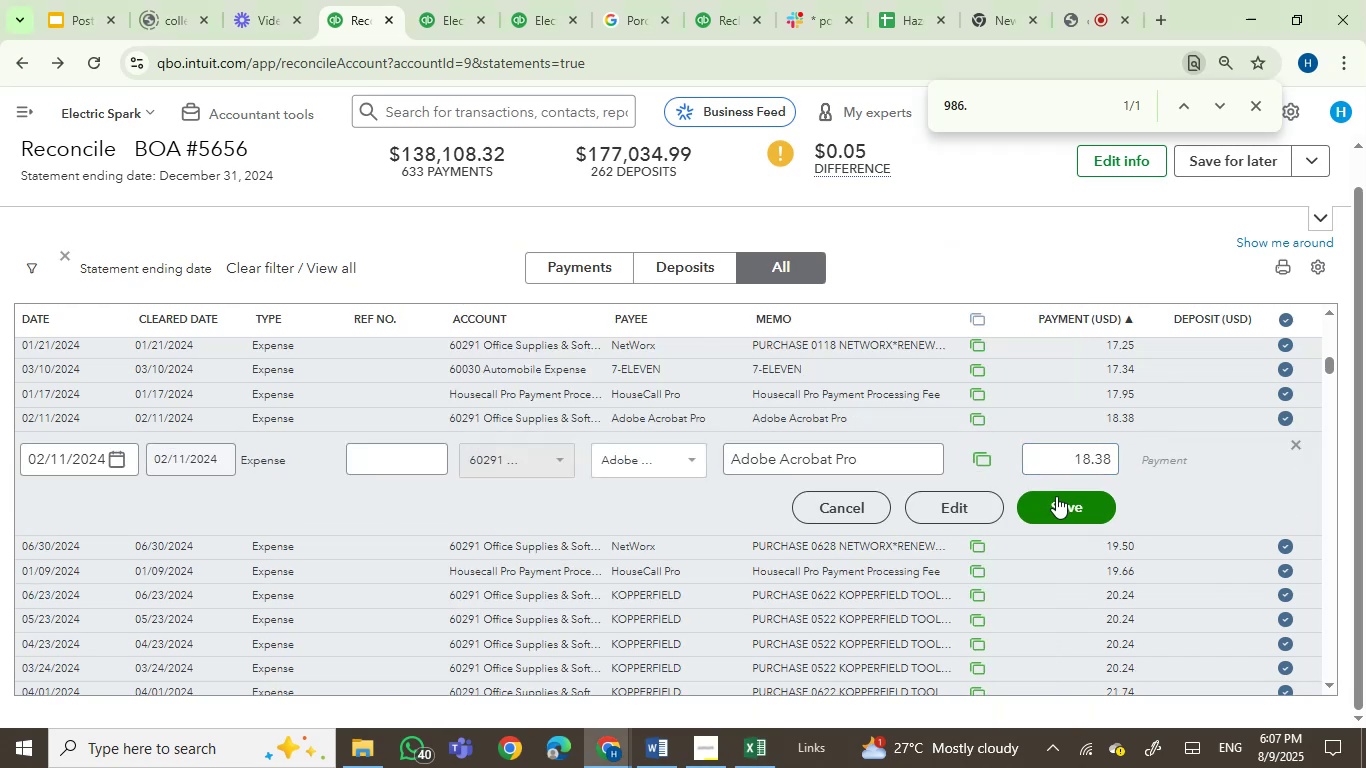 
left_click([972, 505])
 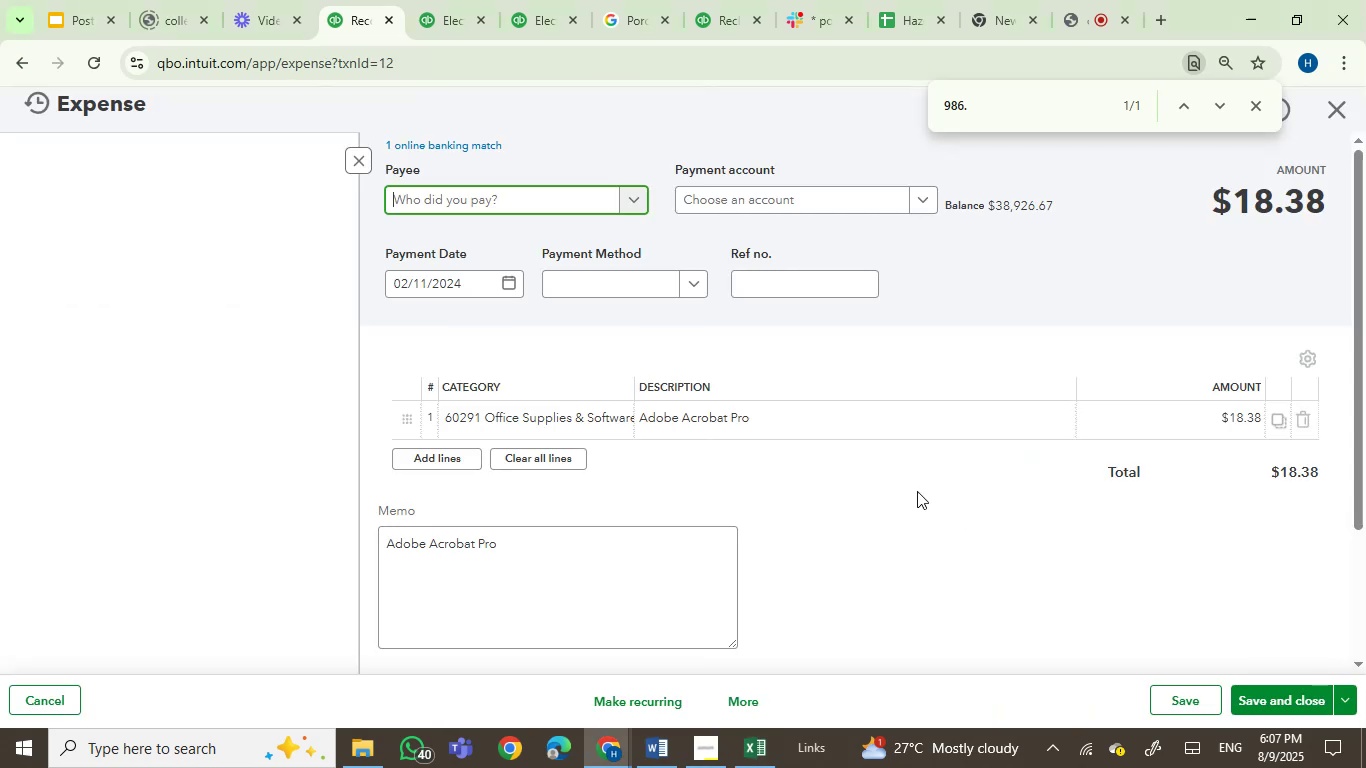 
left_click([1226, 425])
 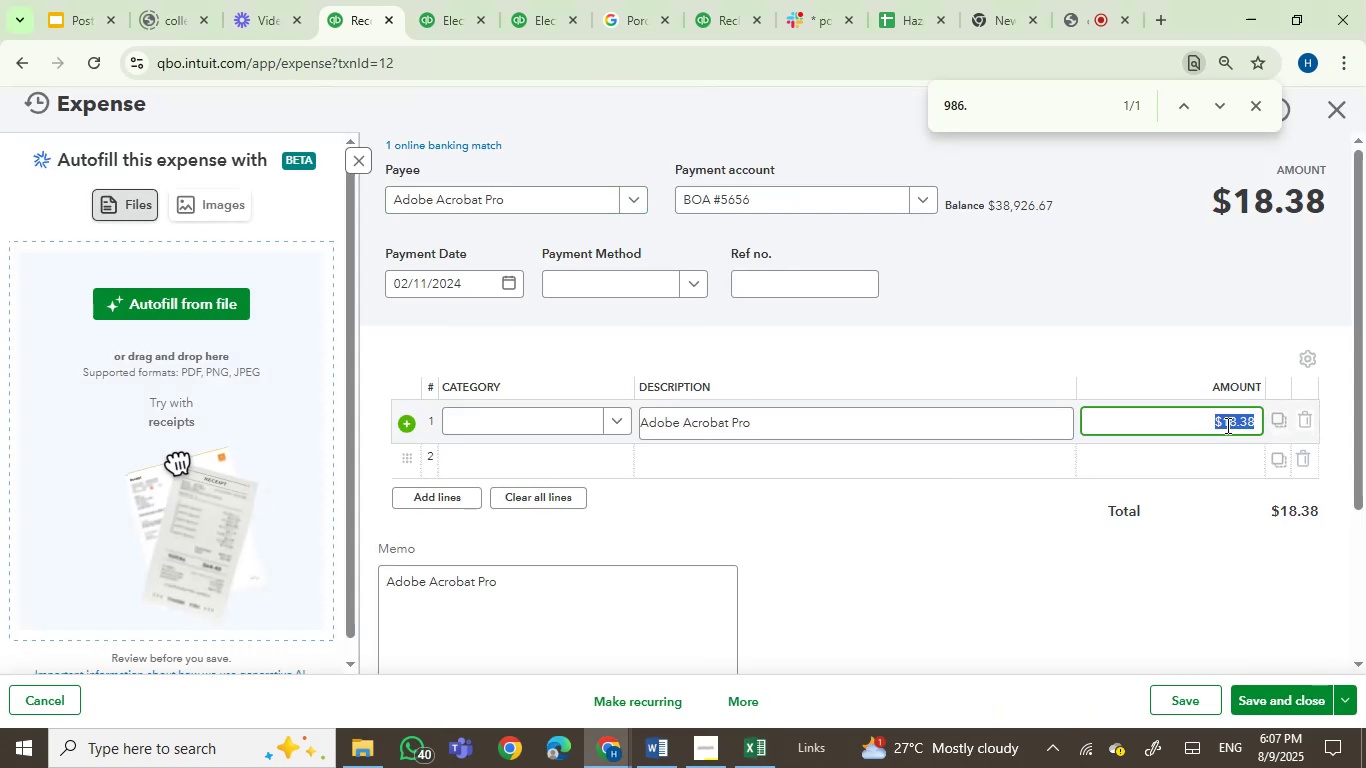 
key(ArrowRight)
 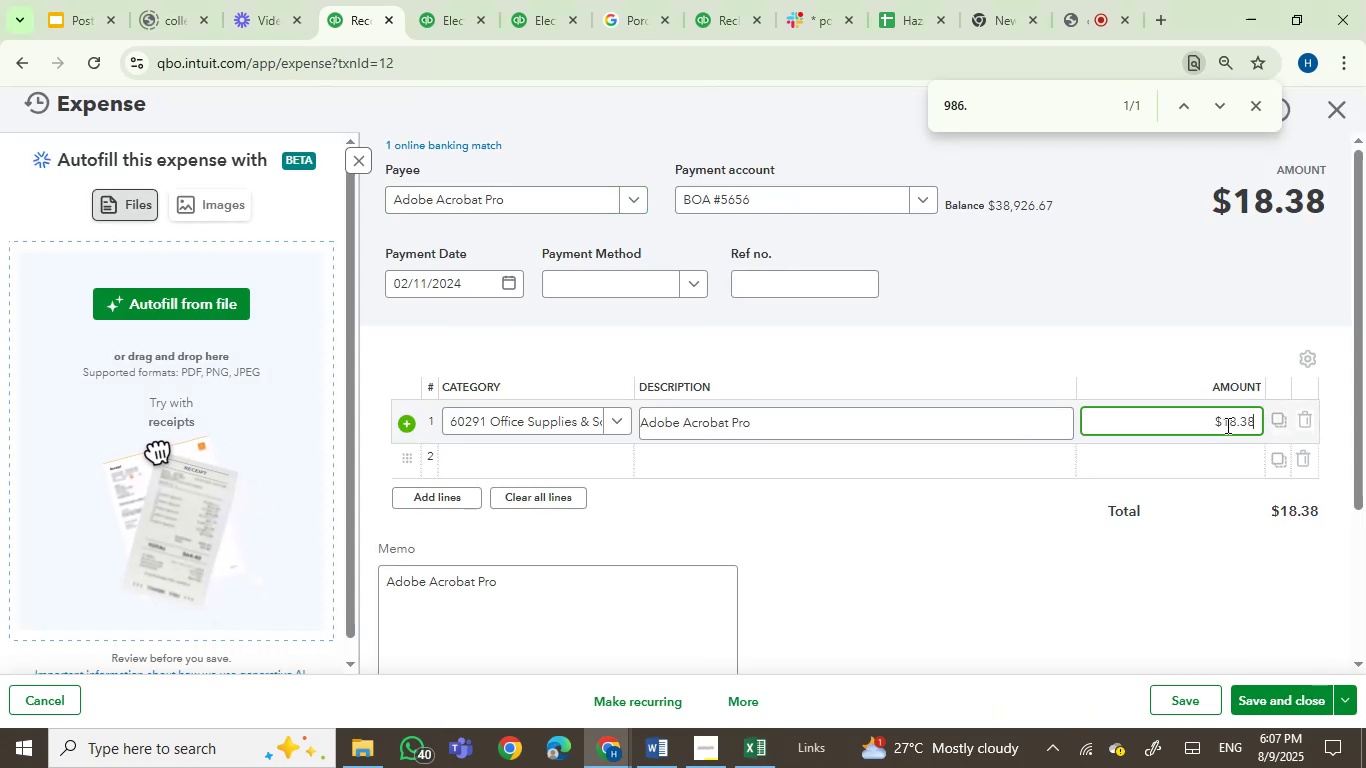 
key(Backspace)
 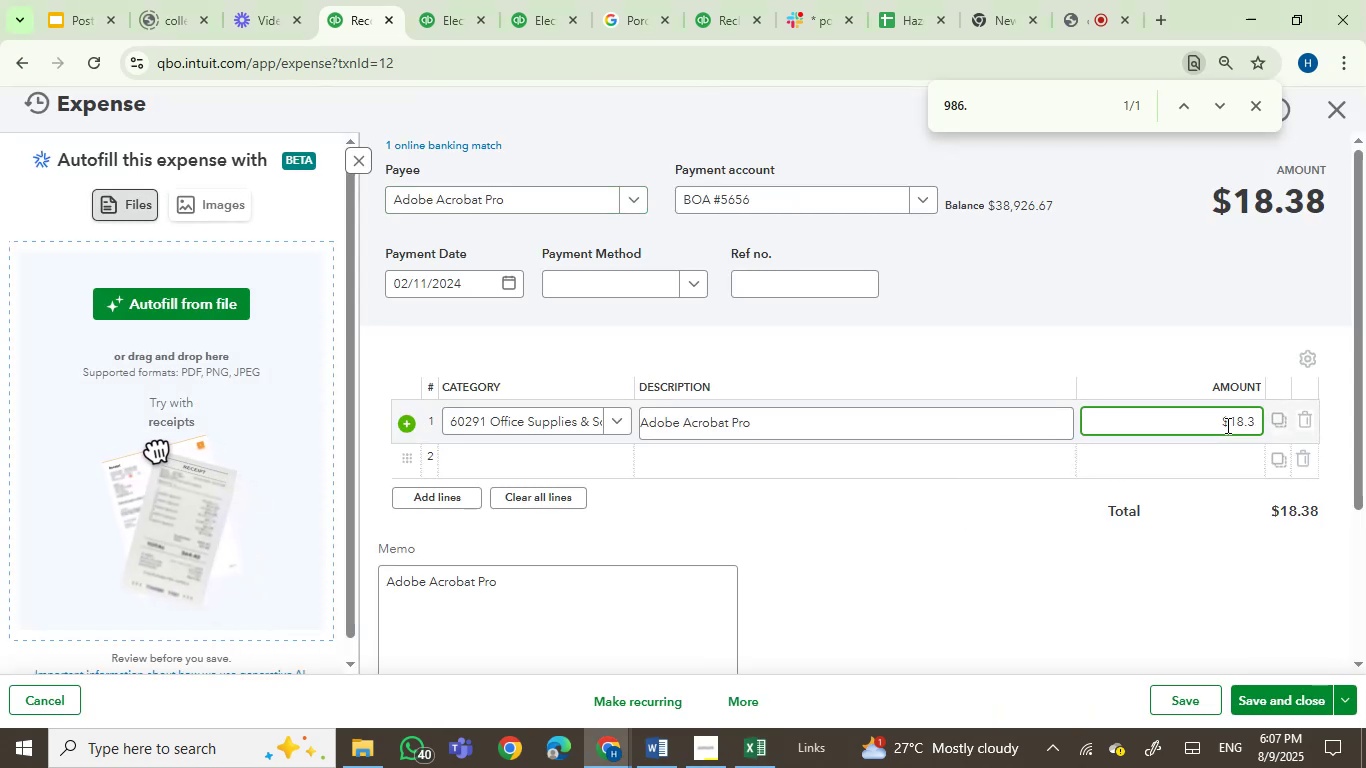 
key(Numpad7)
 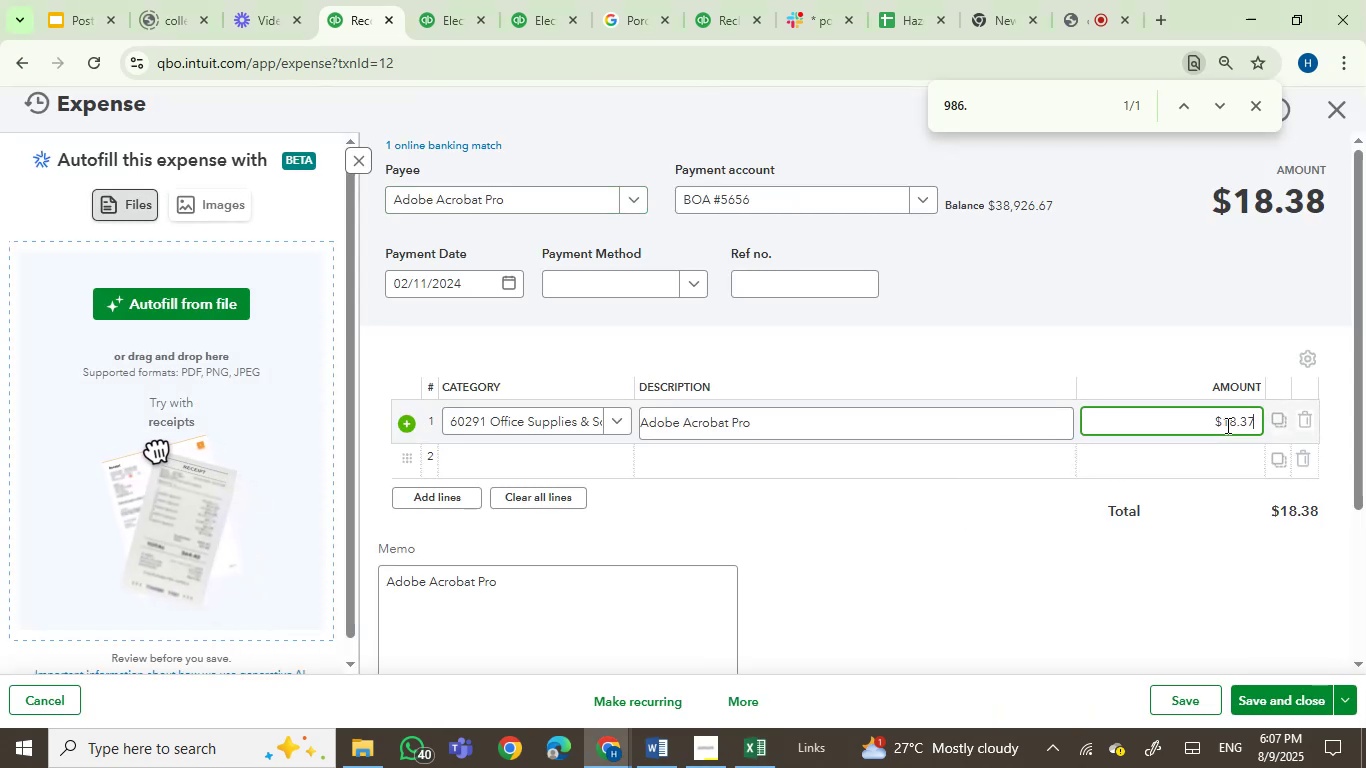 
key(Enter)
 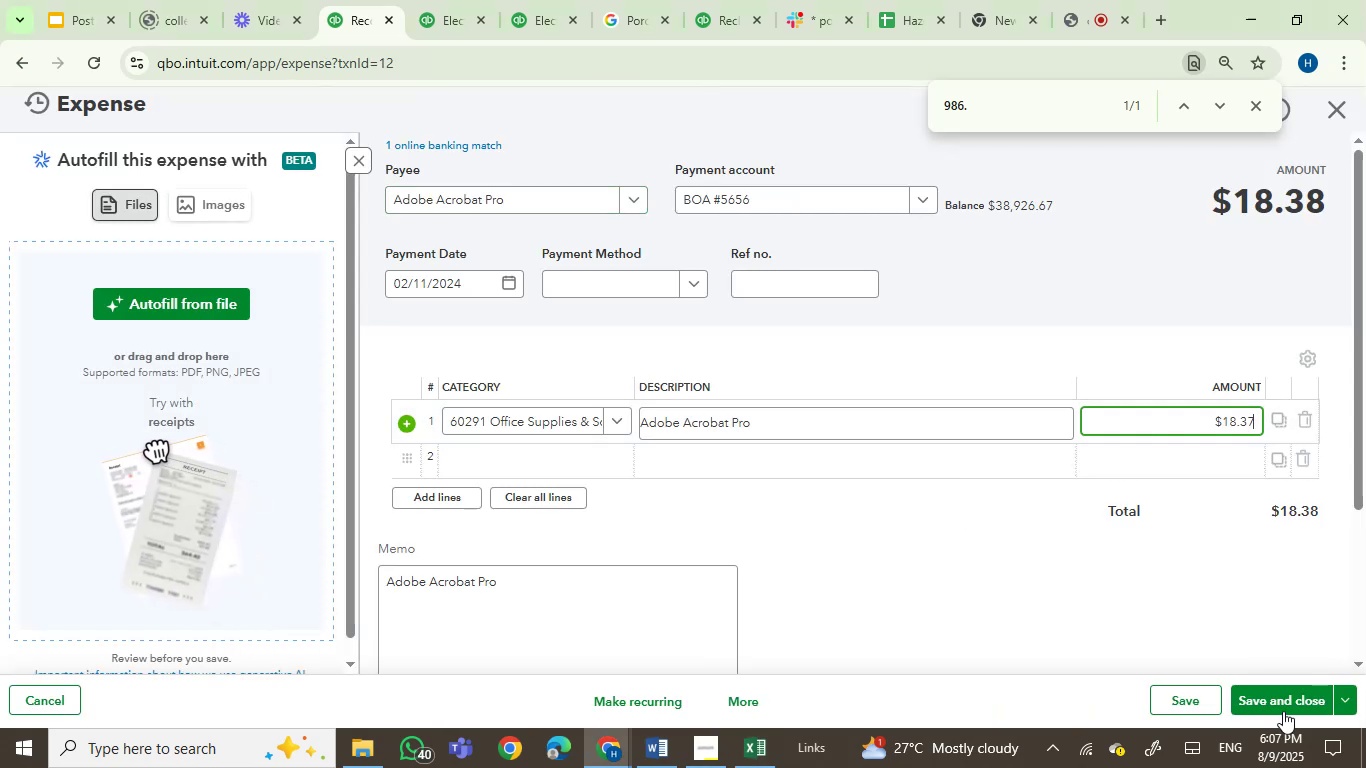 
left_click([1284, 705])
 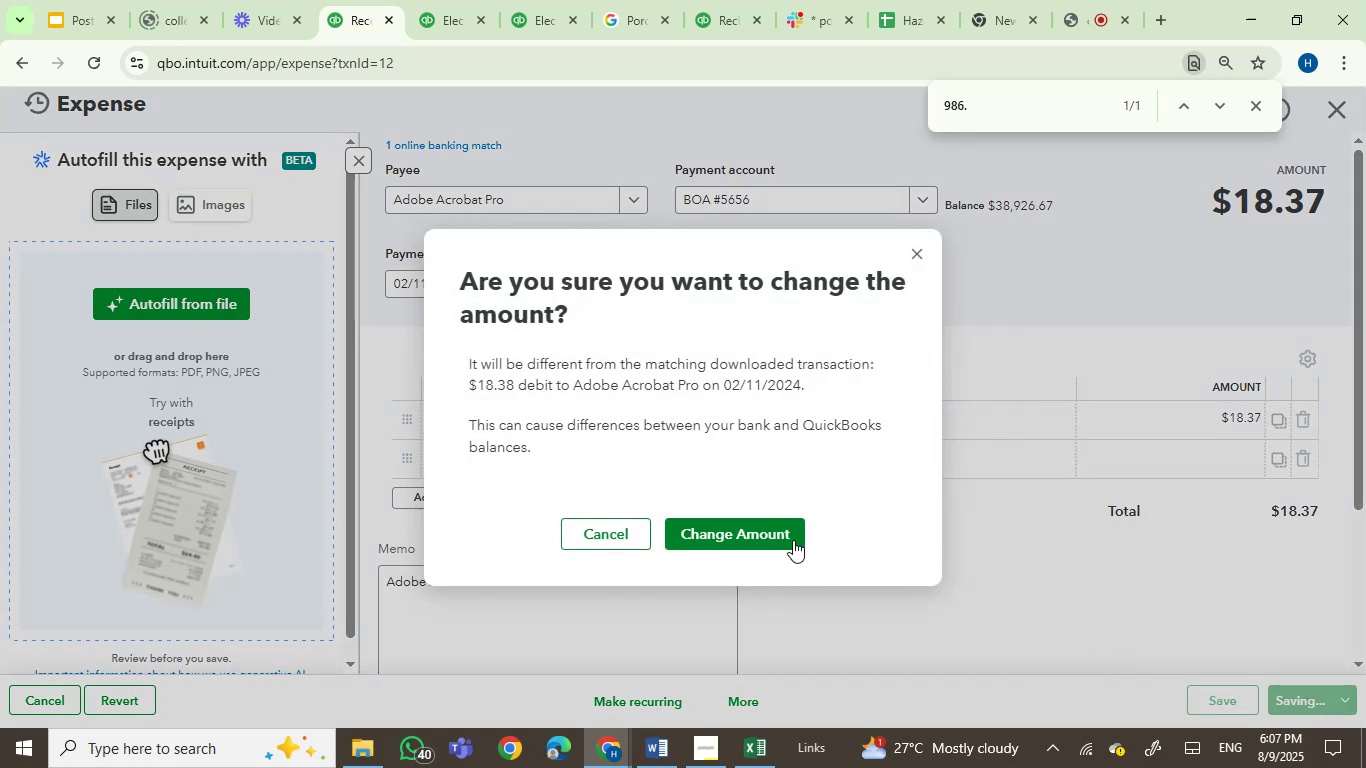 
left_click([763, 529])
 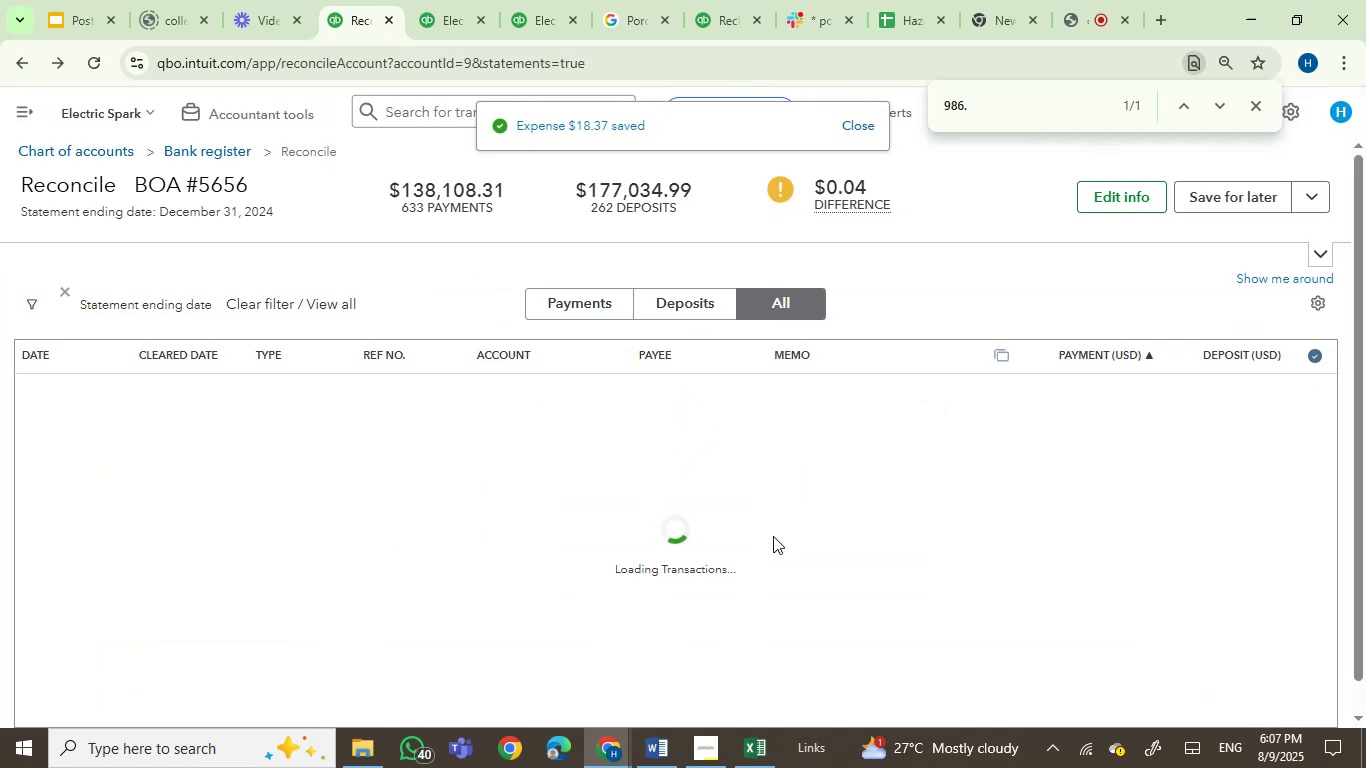 
wait(9.11)
 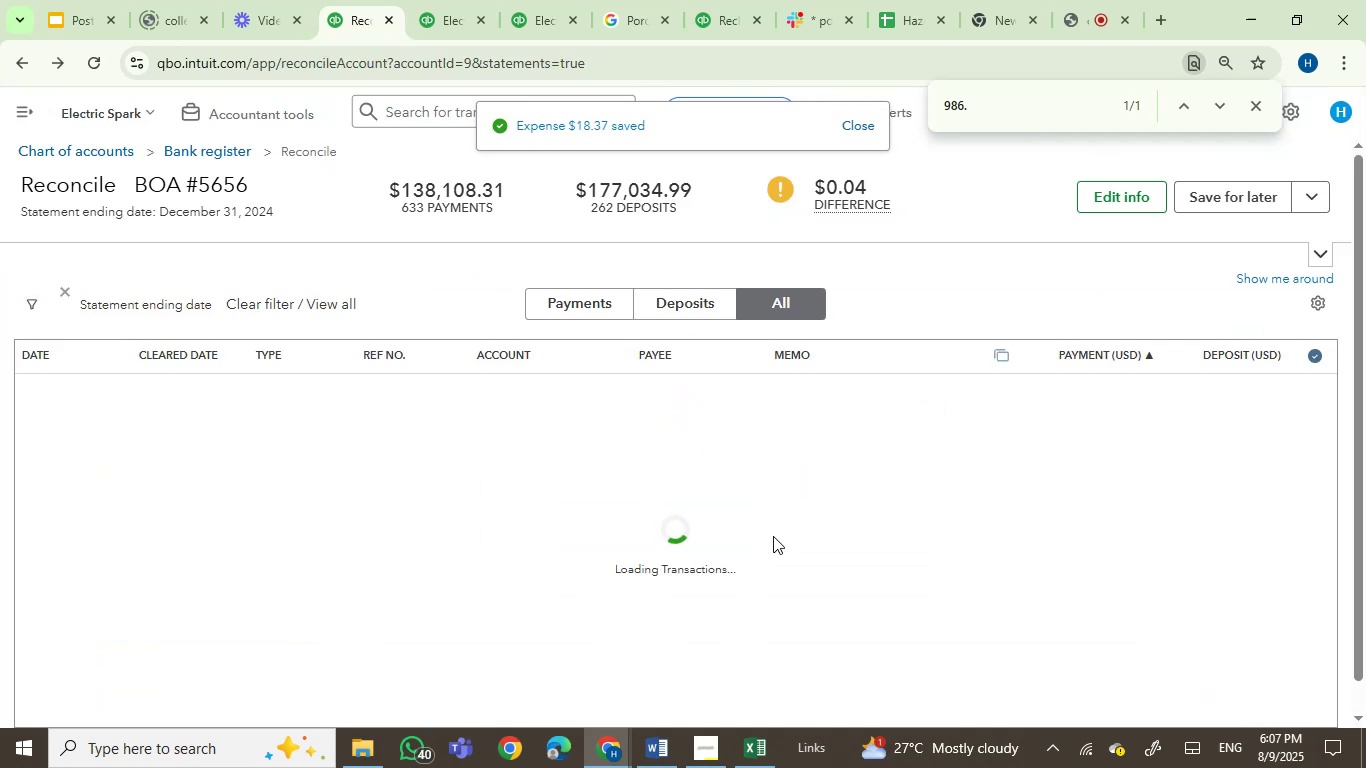 
left_click([612, 740])
 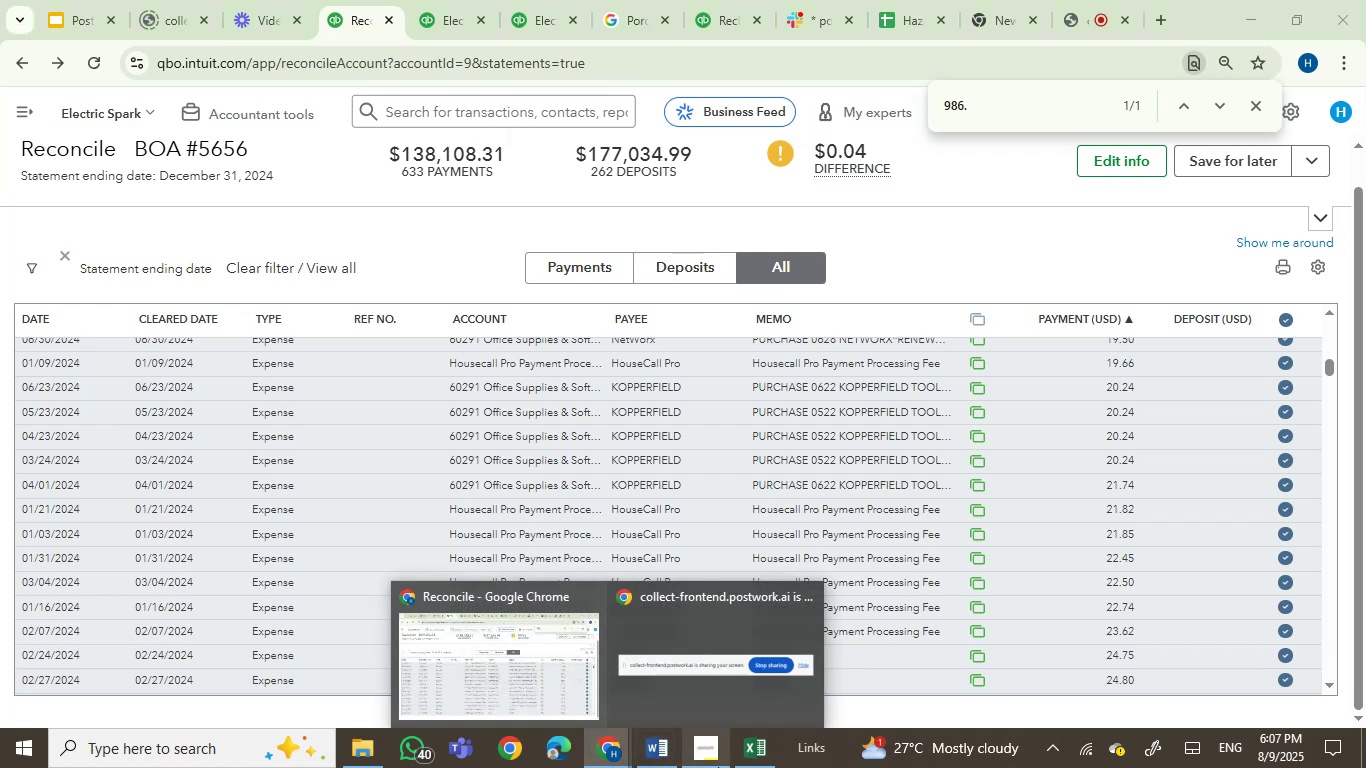 
left_click([747, 751])
 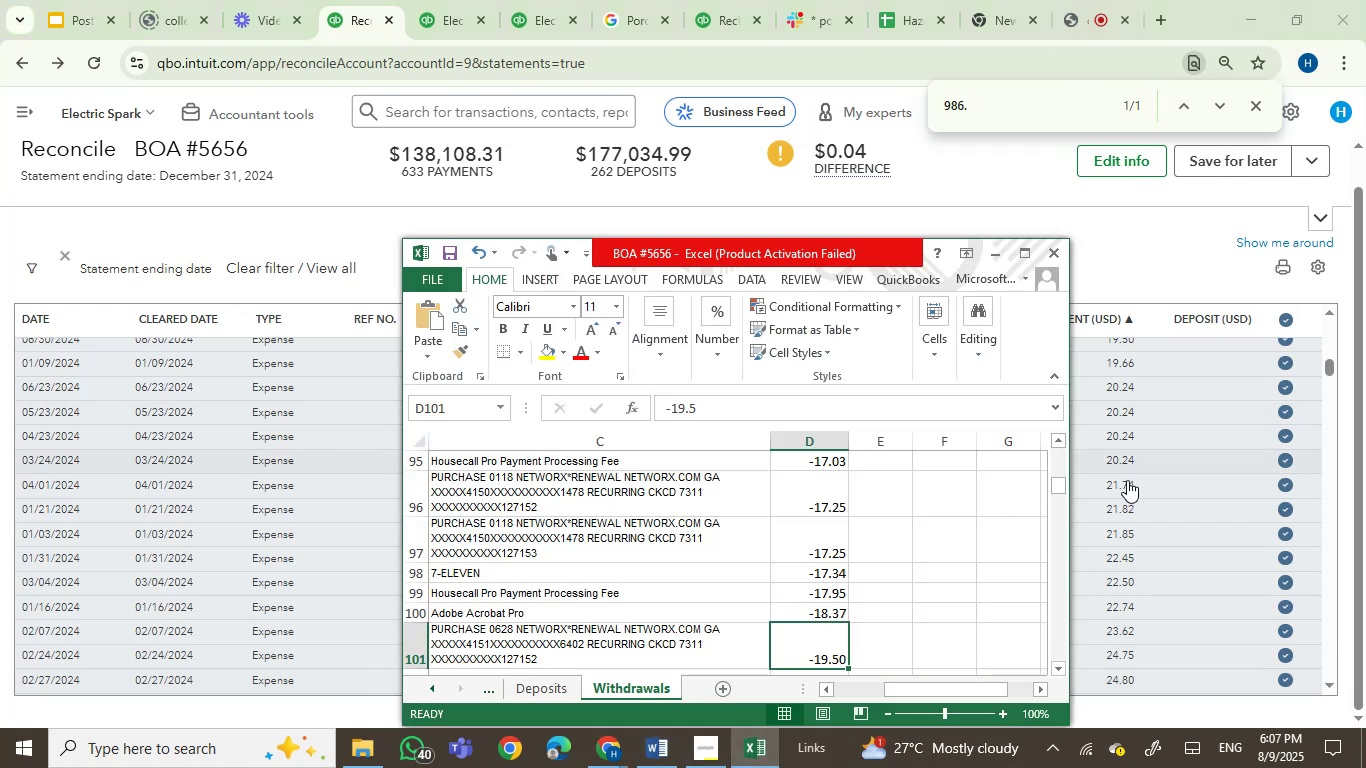 
wait(10.7)
 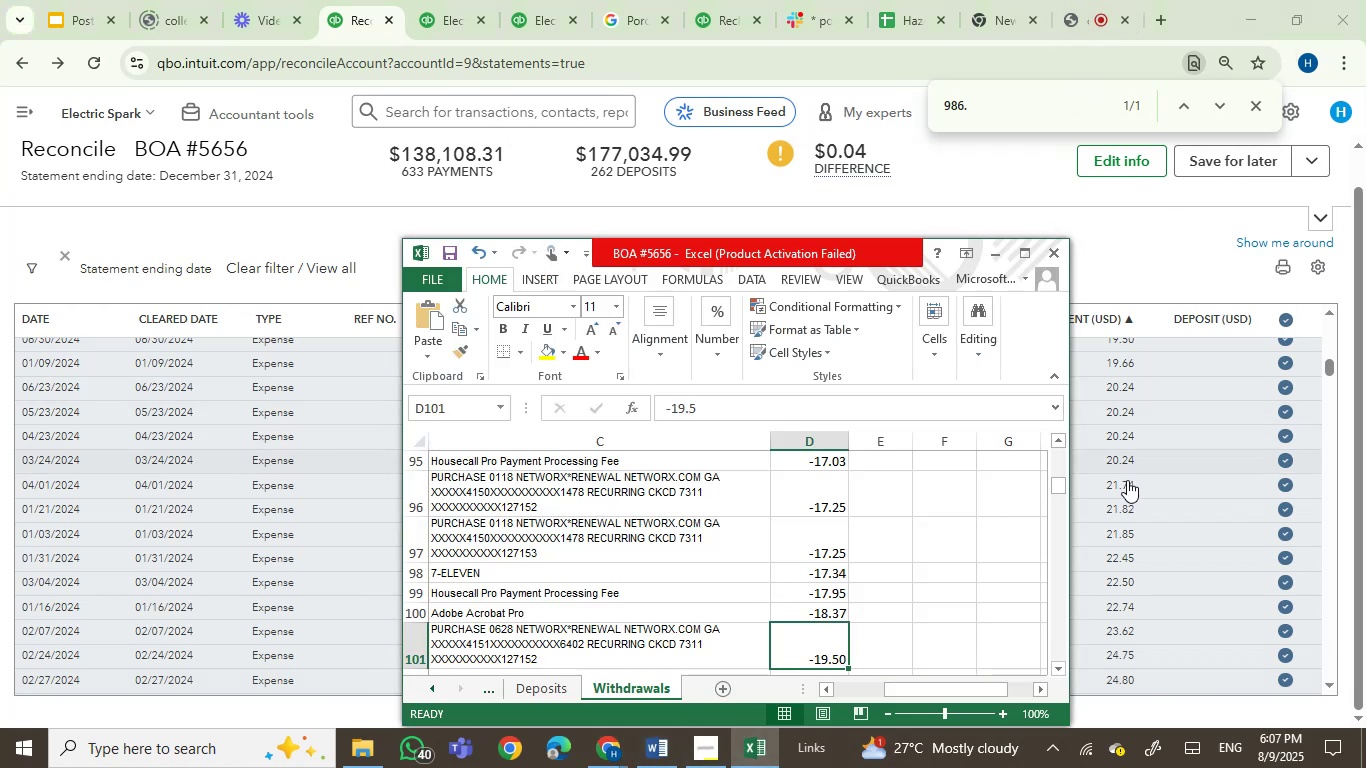 
key(ArrowDown)
 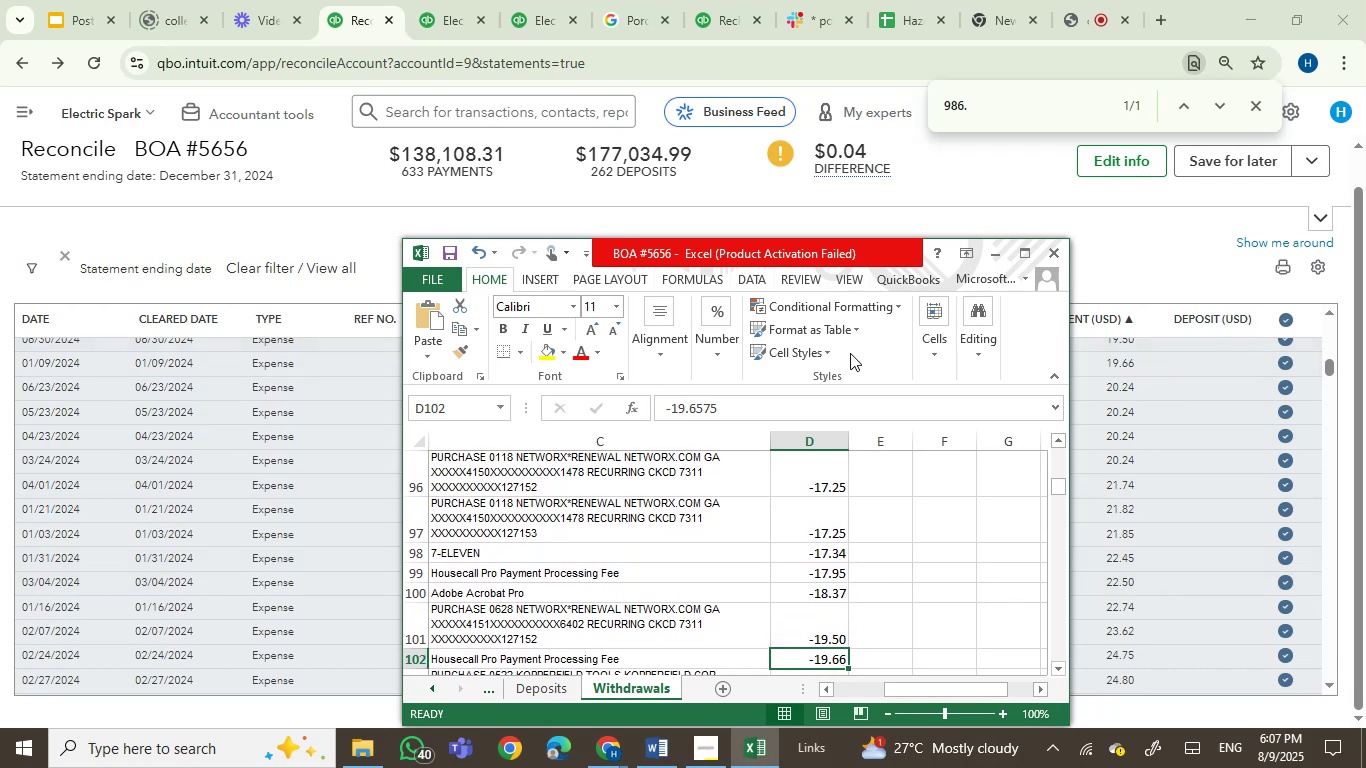 
left_click([751, 398])
 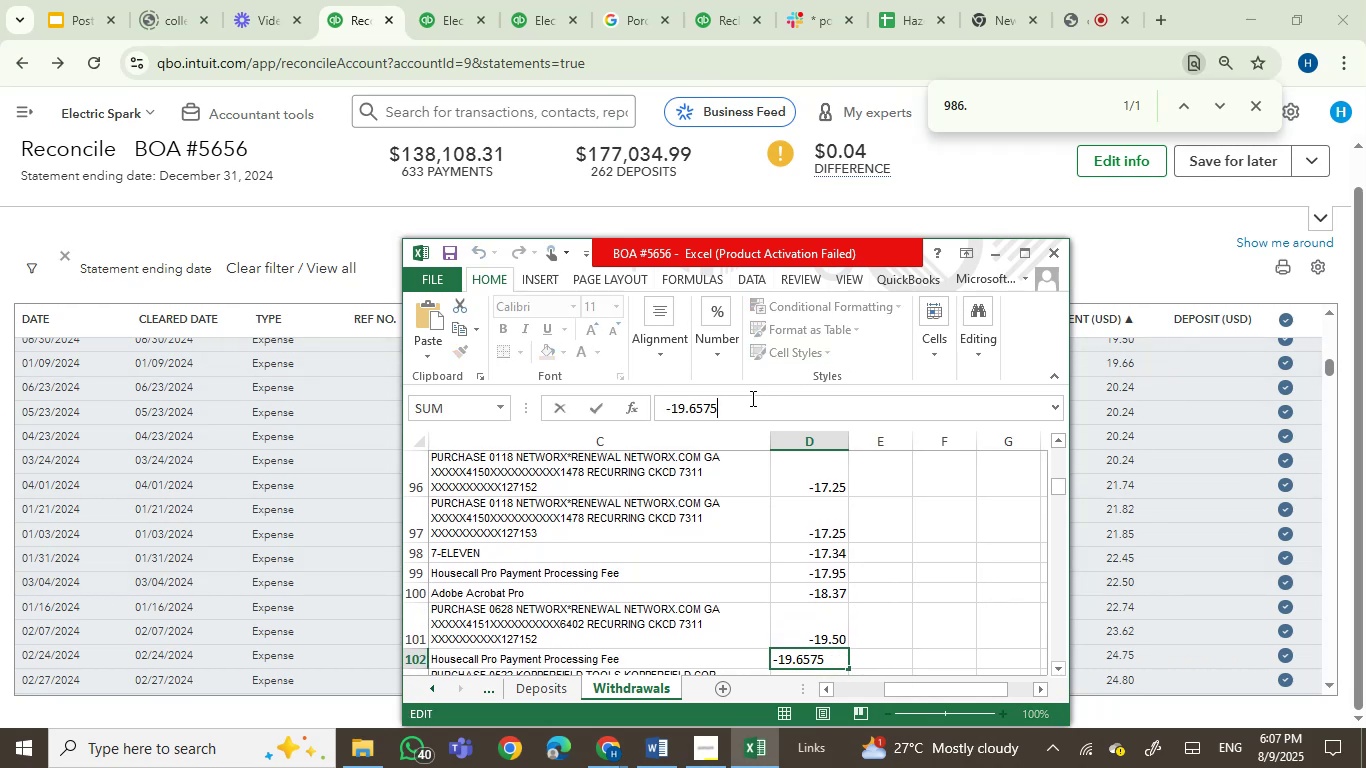 
key(Backspace)
 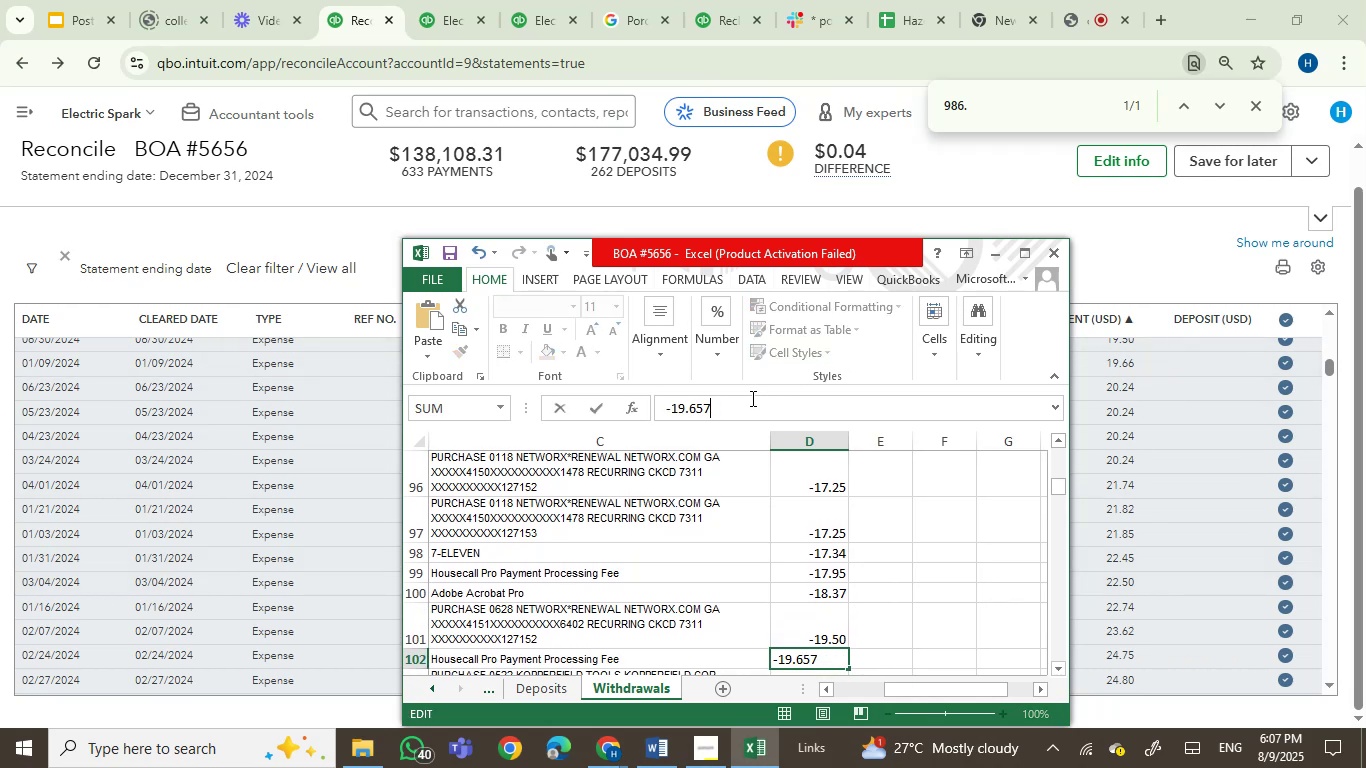 
key(Backspace)
 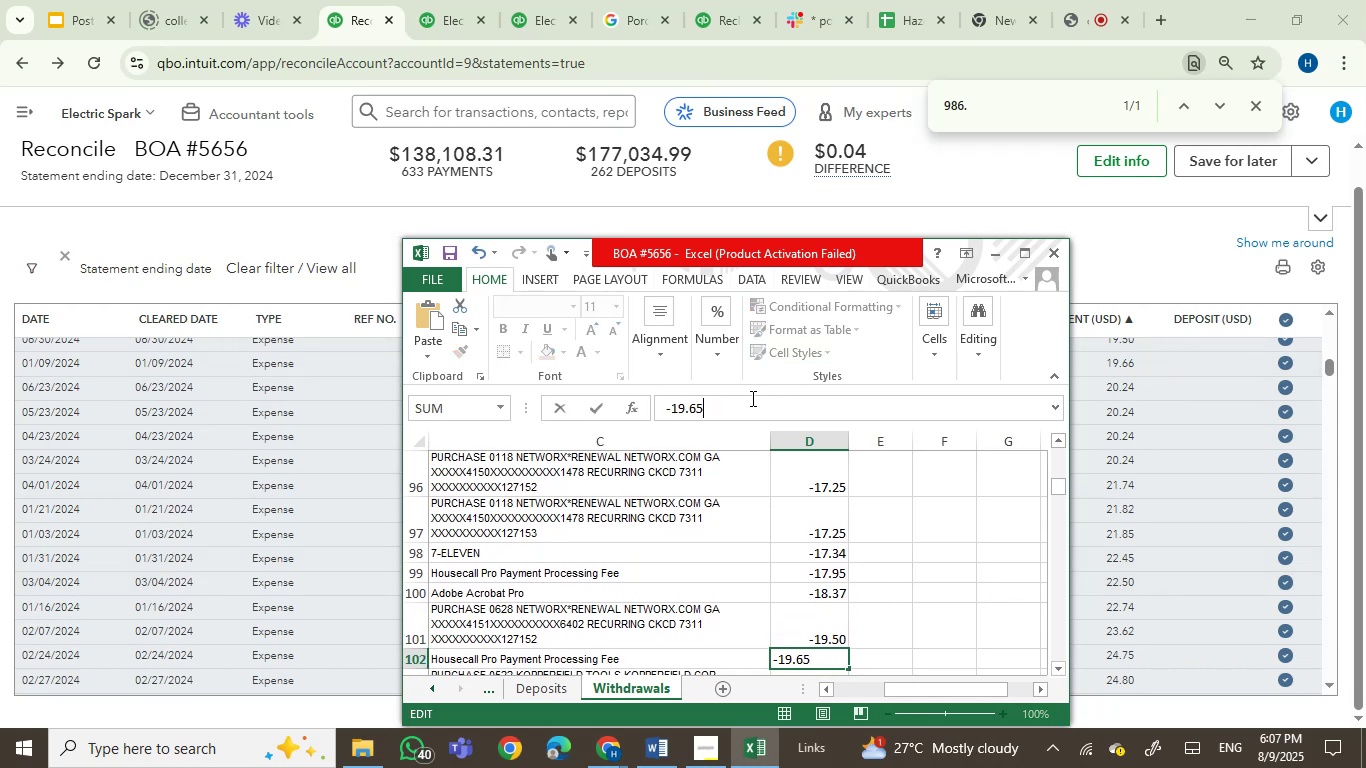 
key(Enter)
 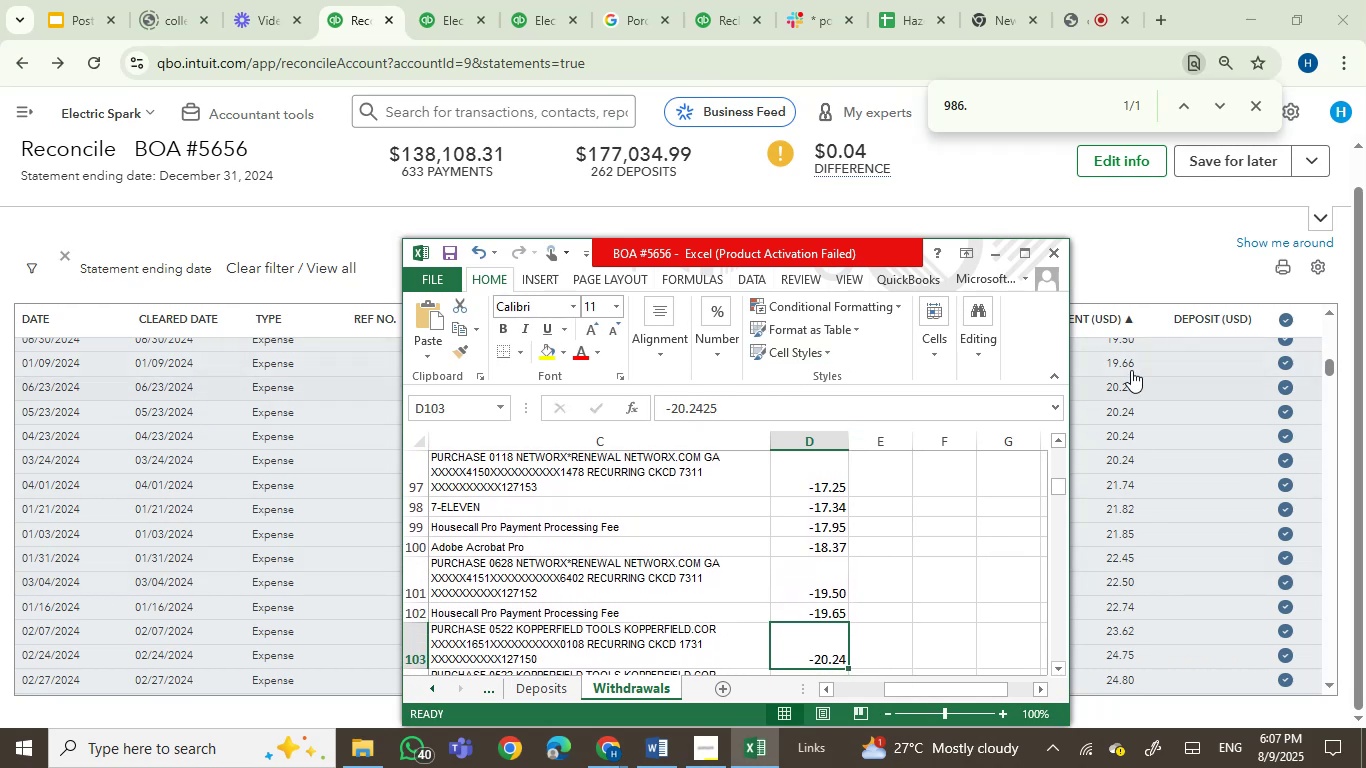 
left_click([1133, 366])
 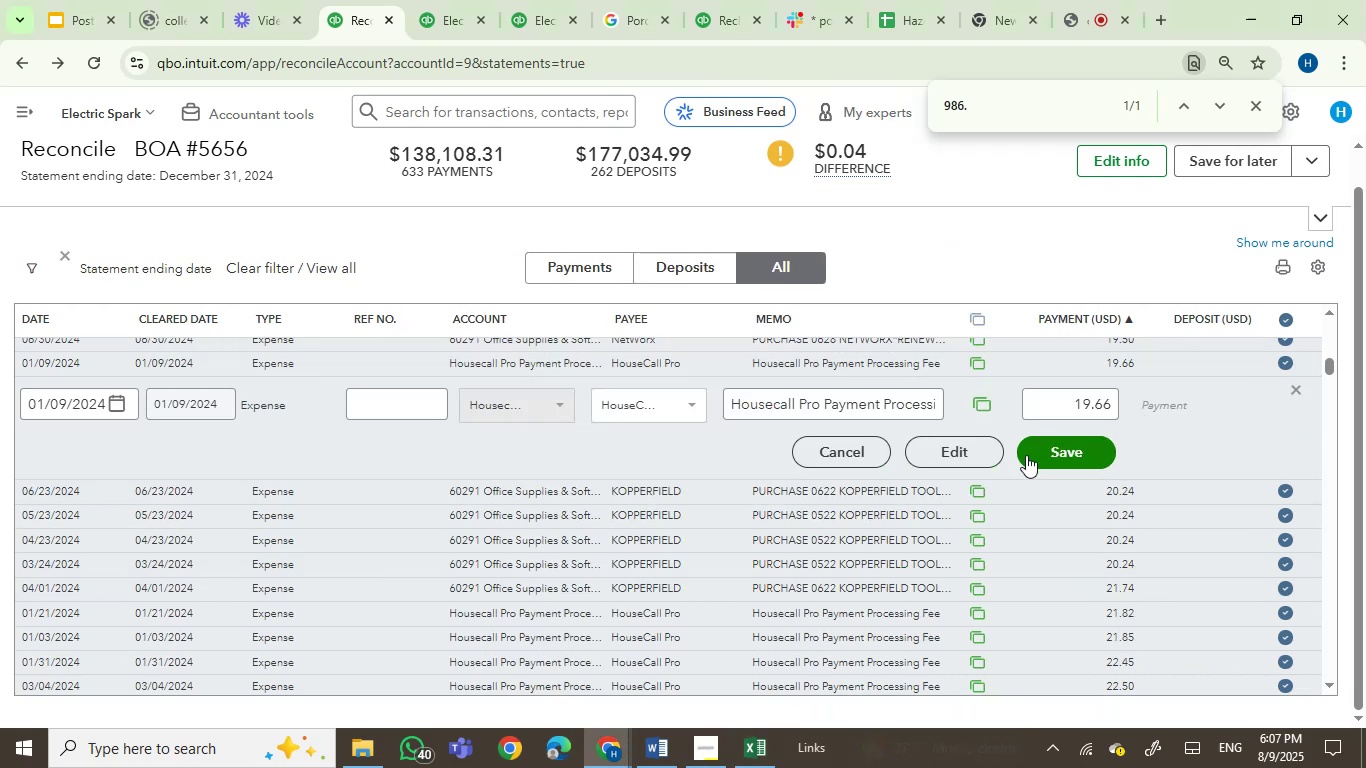 
left_click([977, 460])
 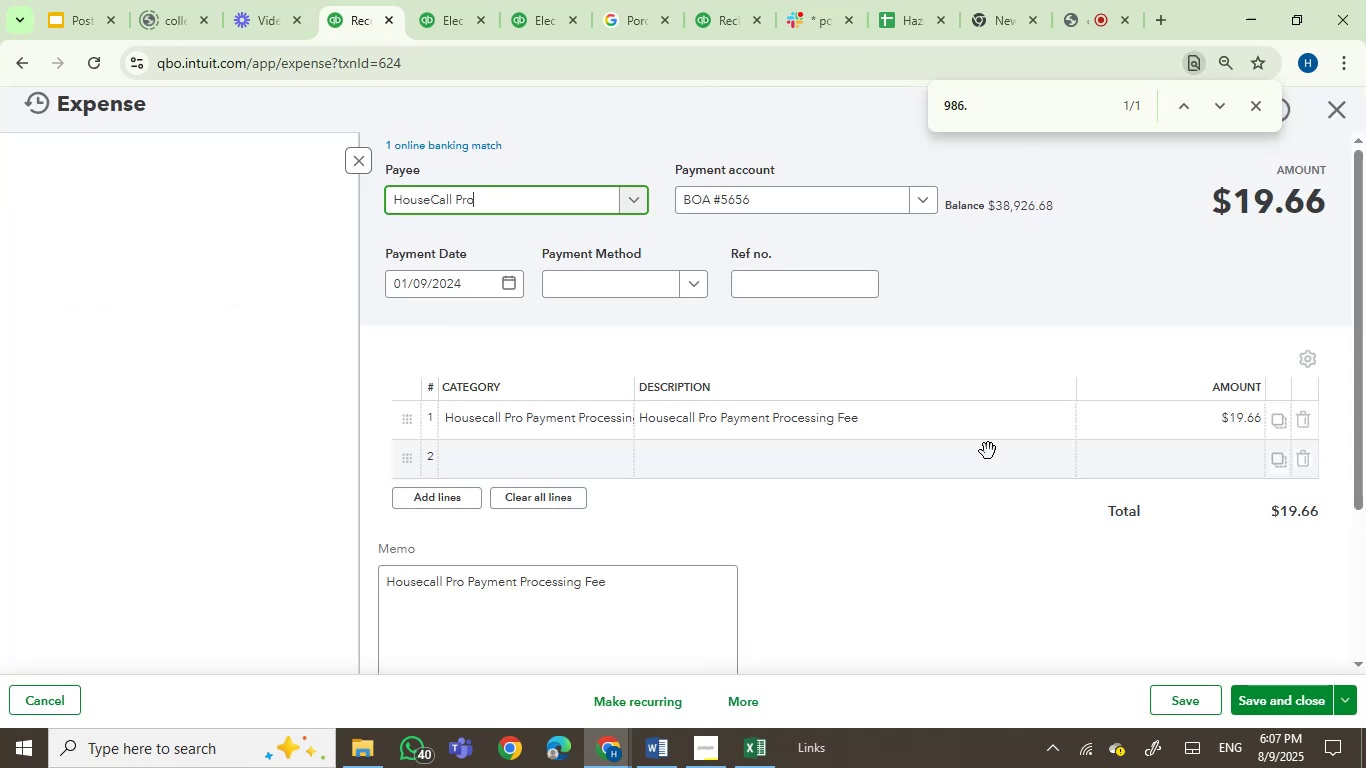 
left_click([1210, 424])
 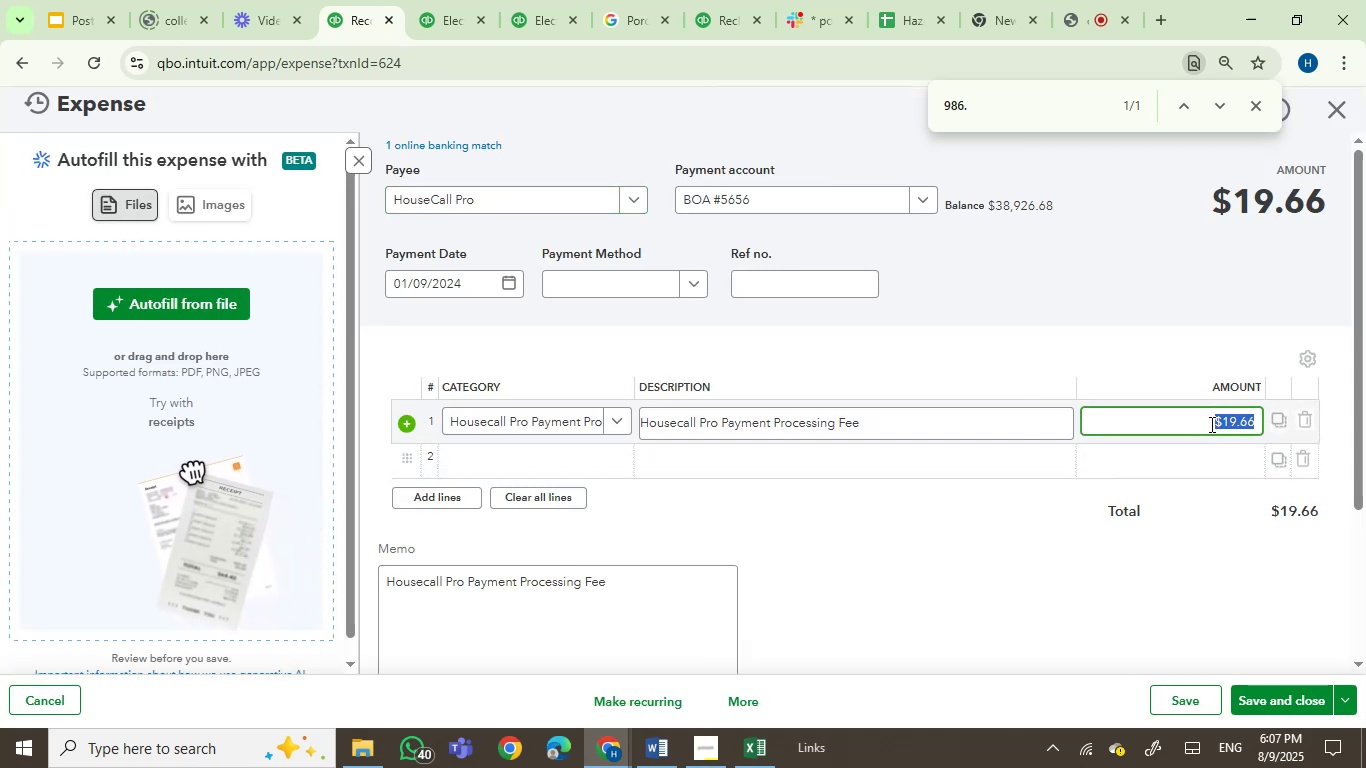 
key(ArrowRight)
 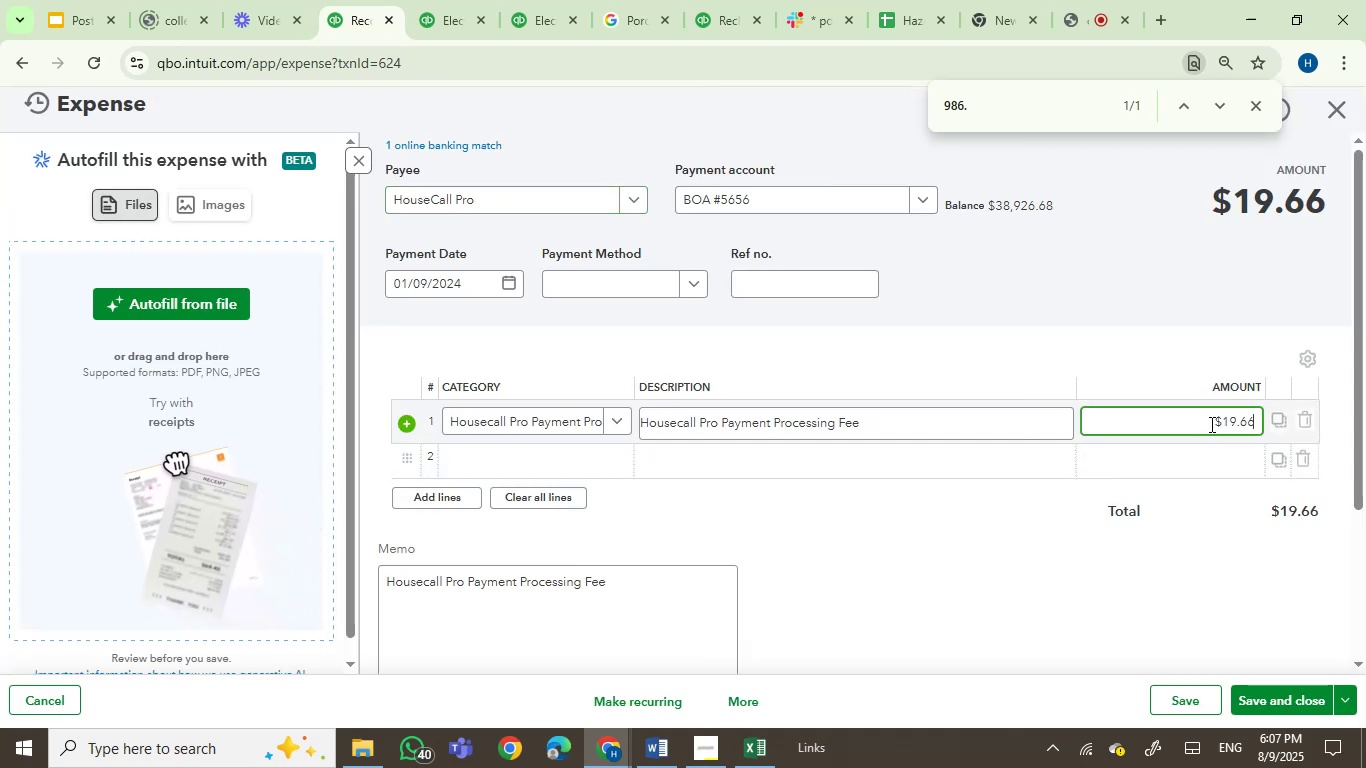 
key(Backspace)
 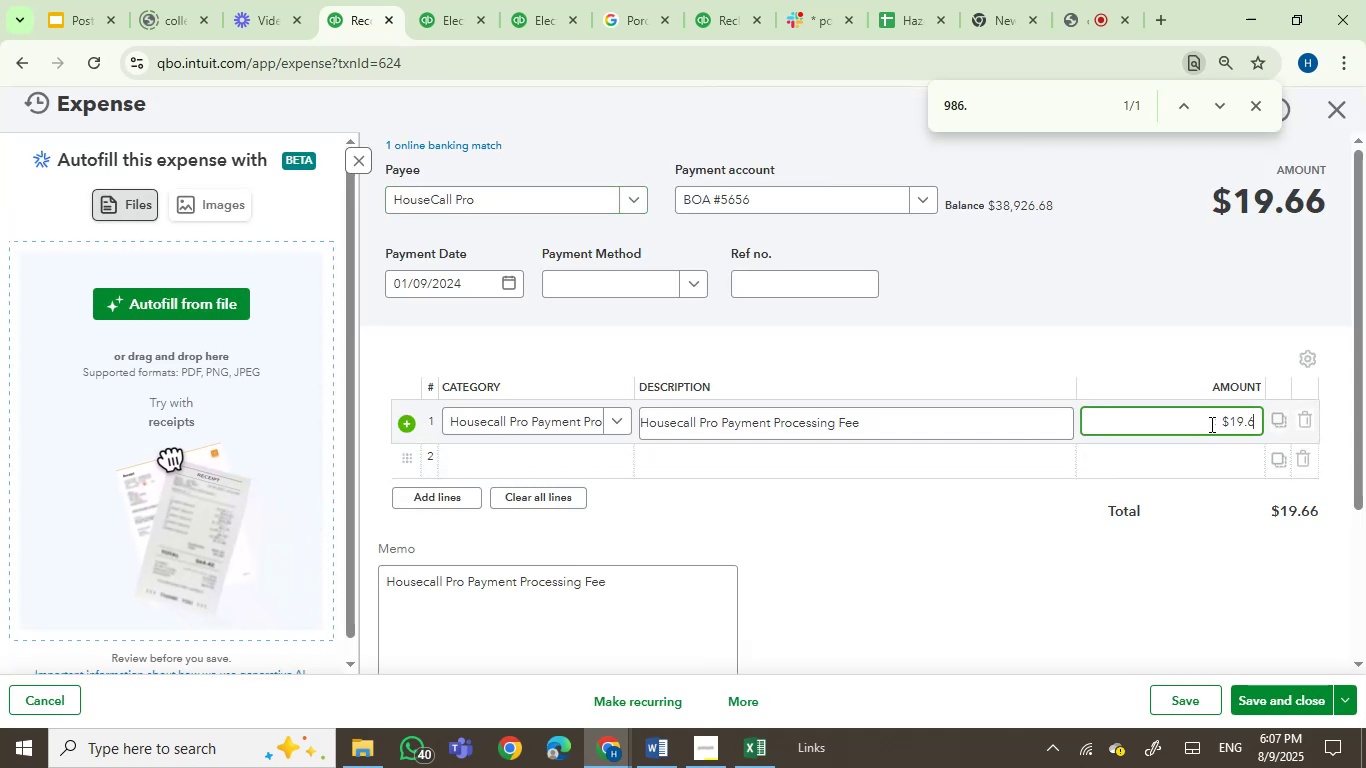 
key(Numpad5)
 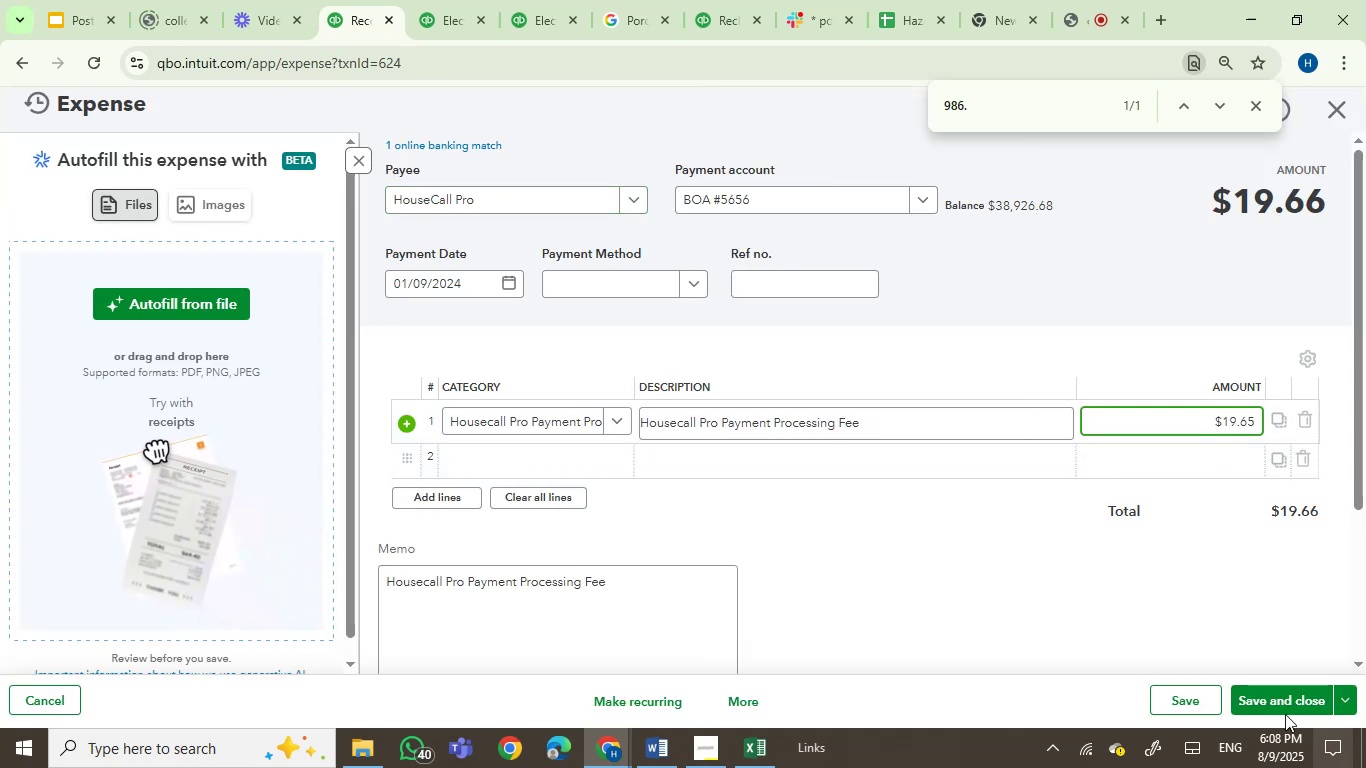 
left_click([1262, 699])
 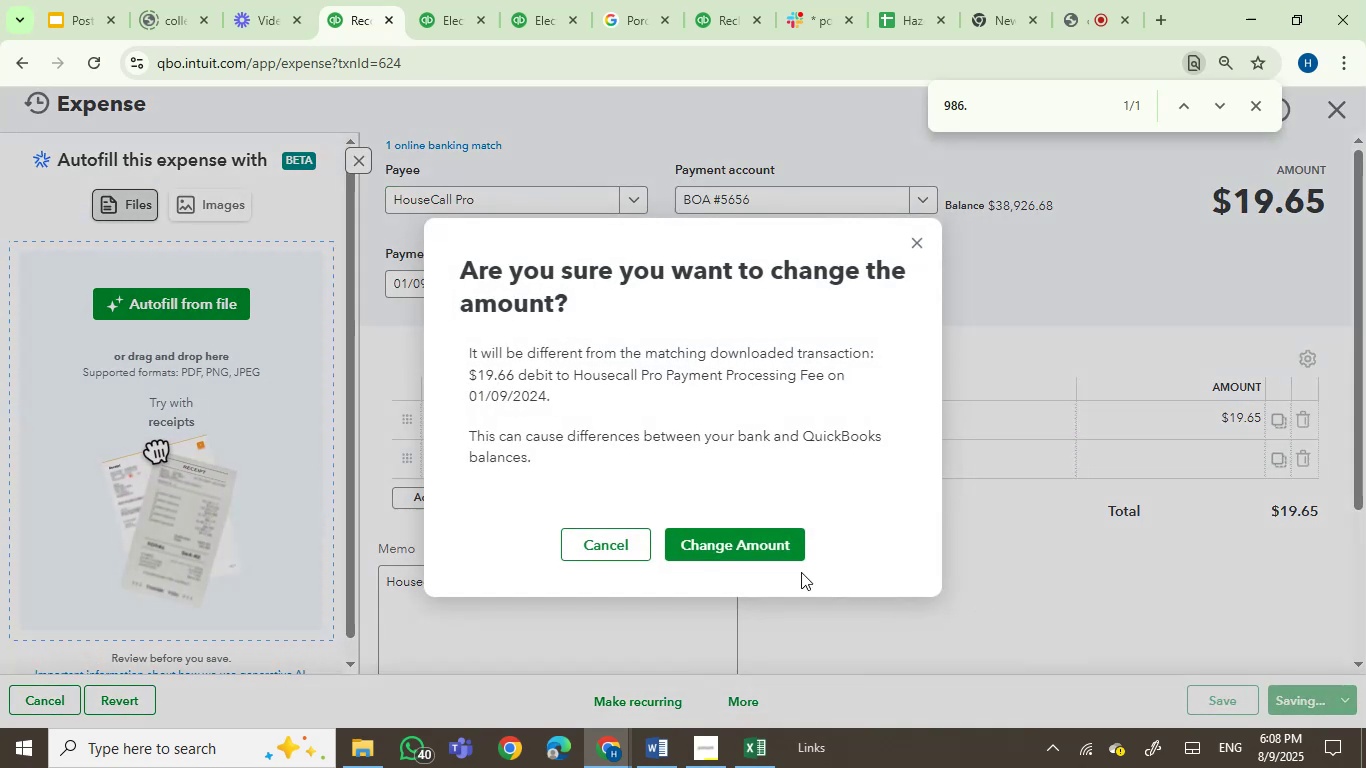 
left_click([760, 550])
 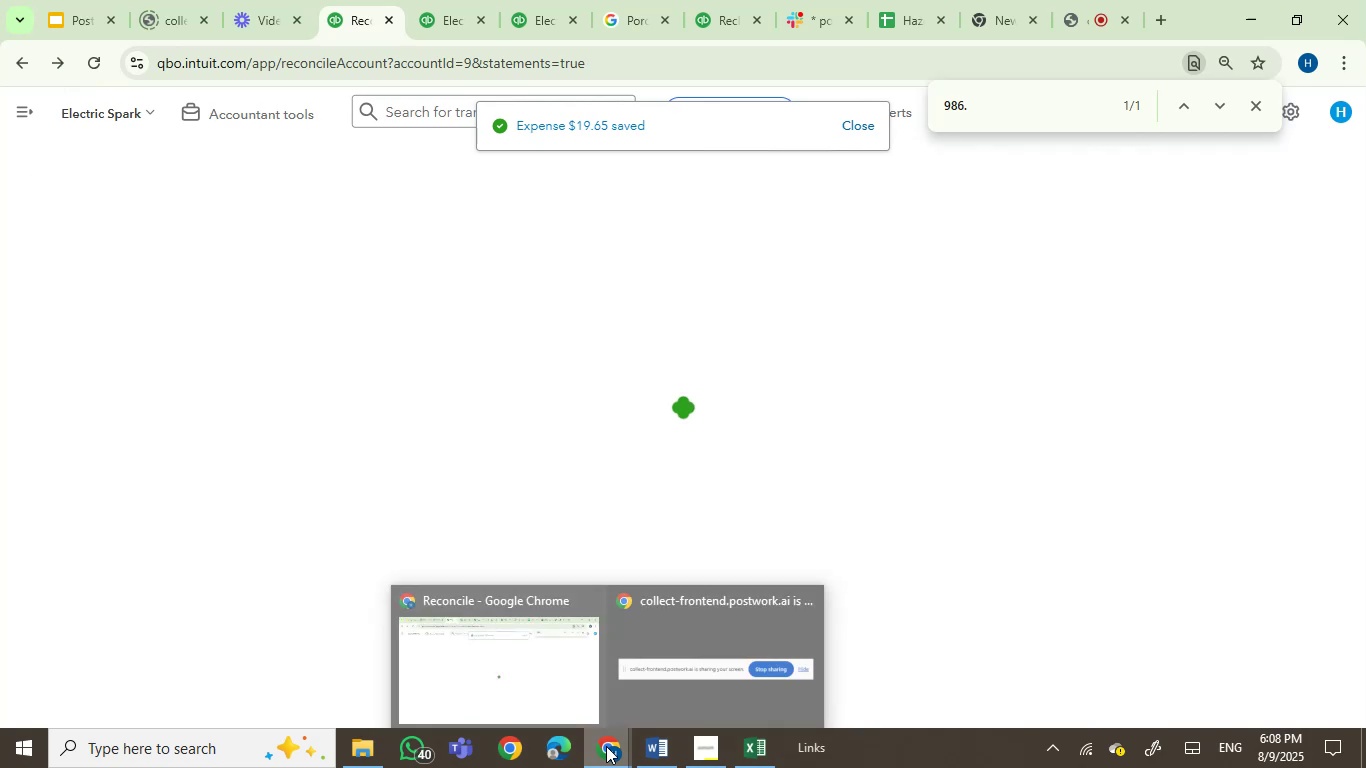 
left_click([758, 757])
 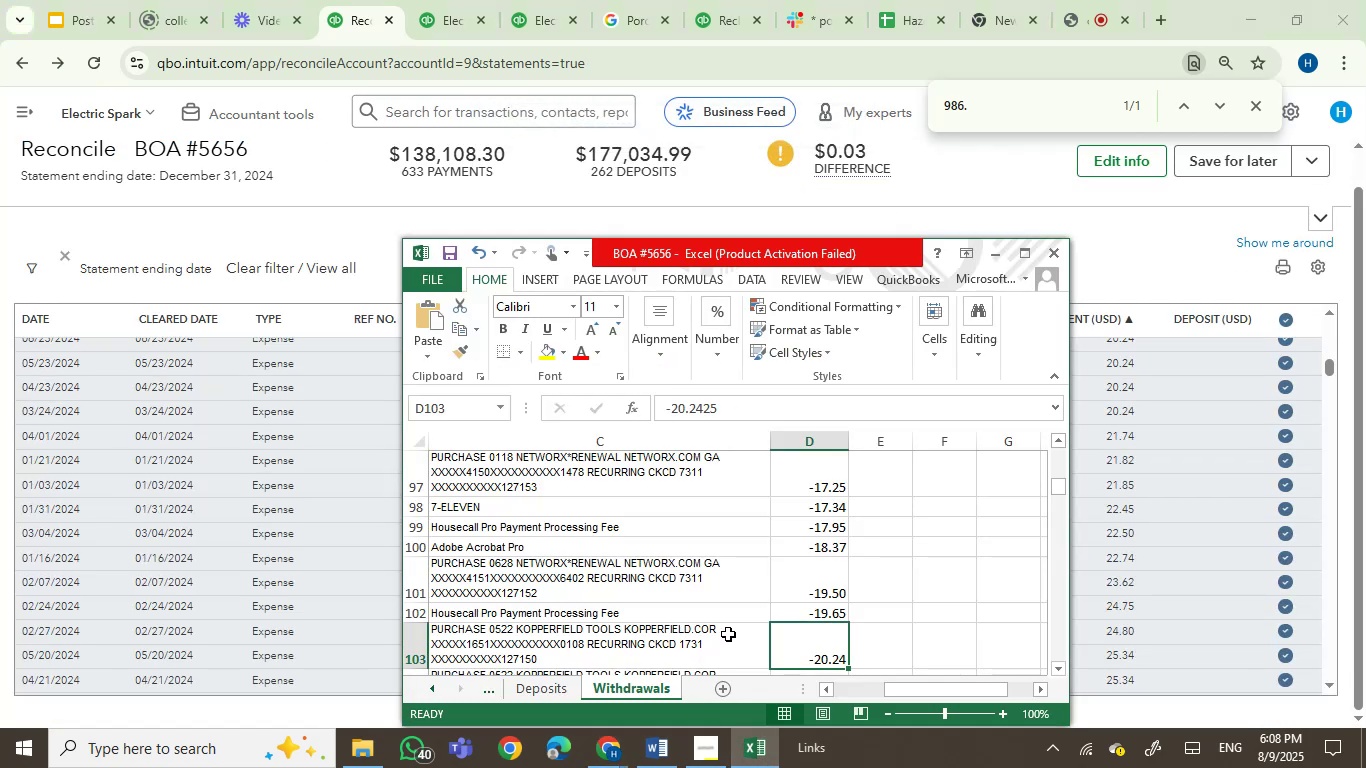 
scroll: coordinate [945, 574], scroll_direction: down, amount: 2.0
 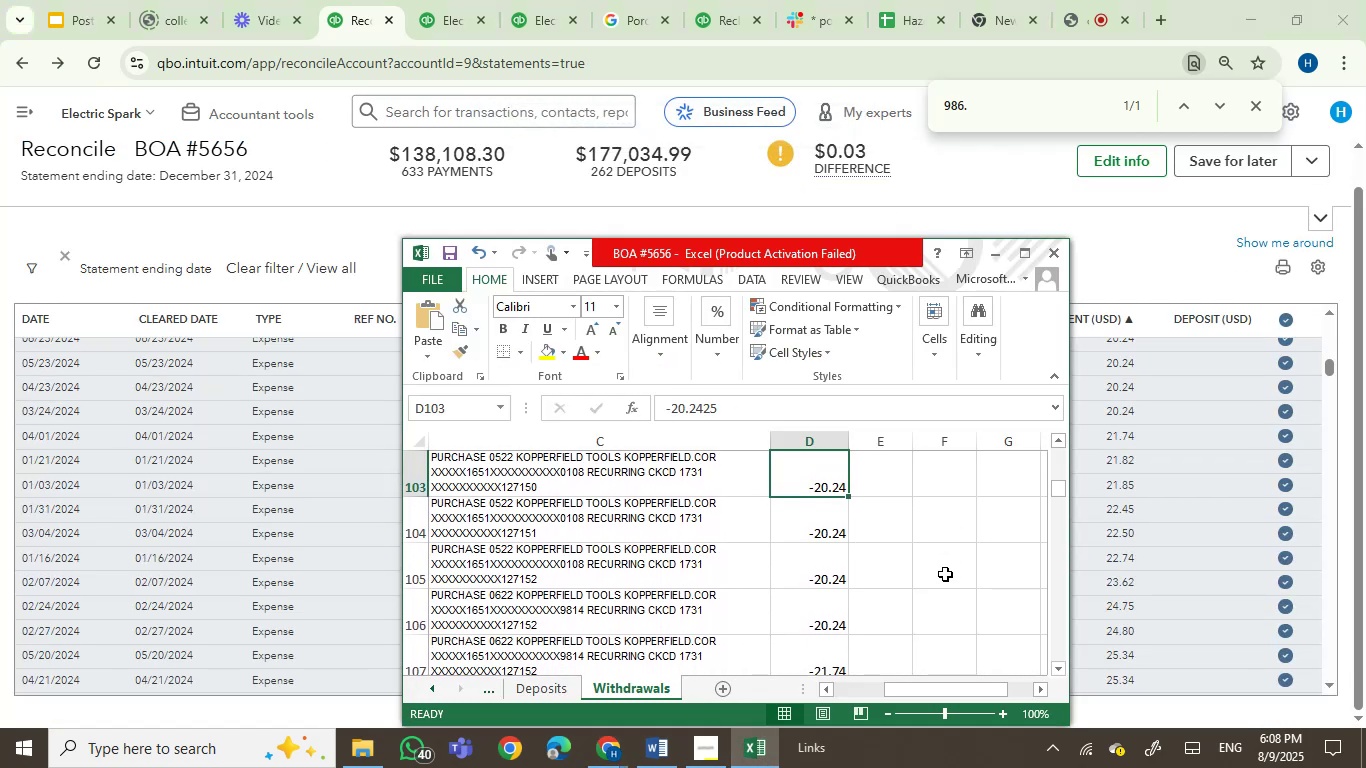 
key(ArrowDown)
 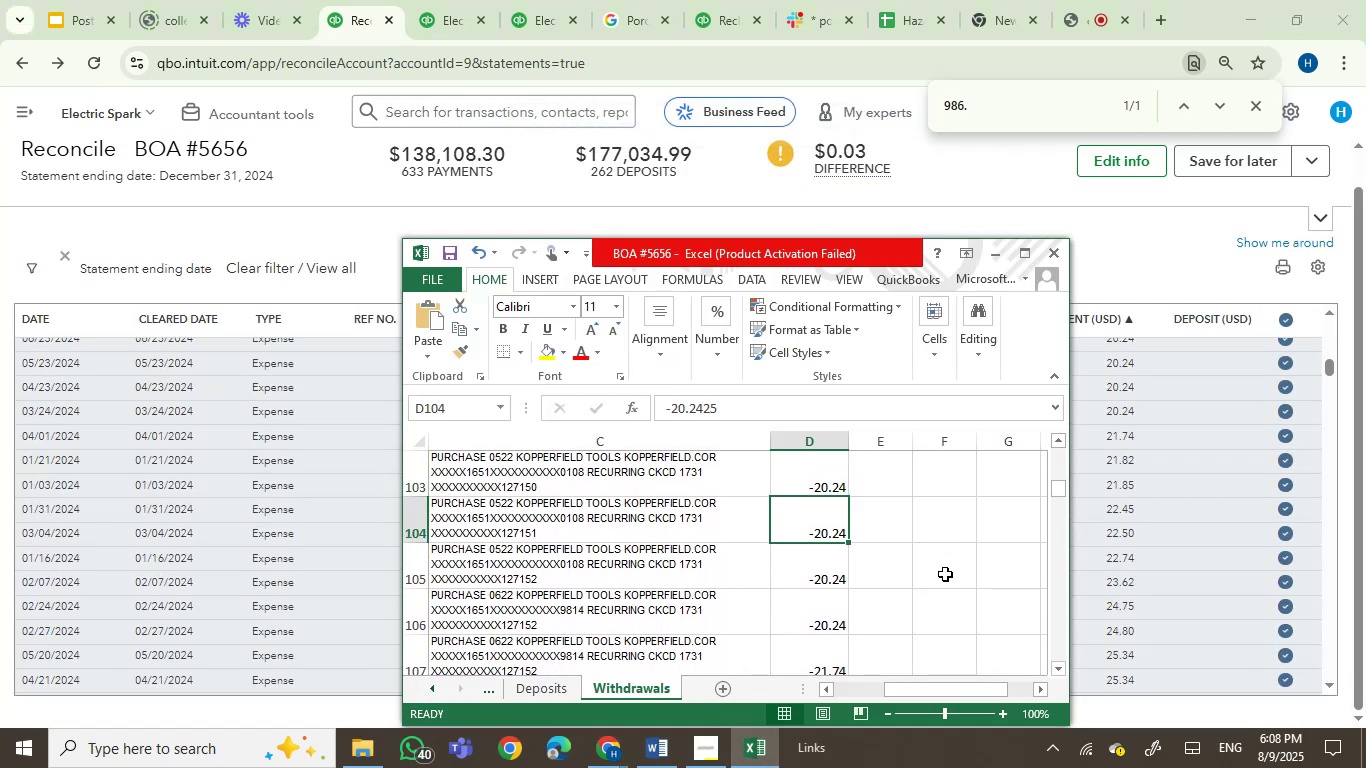 
key(ArrowDown)
 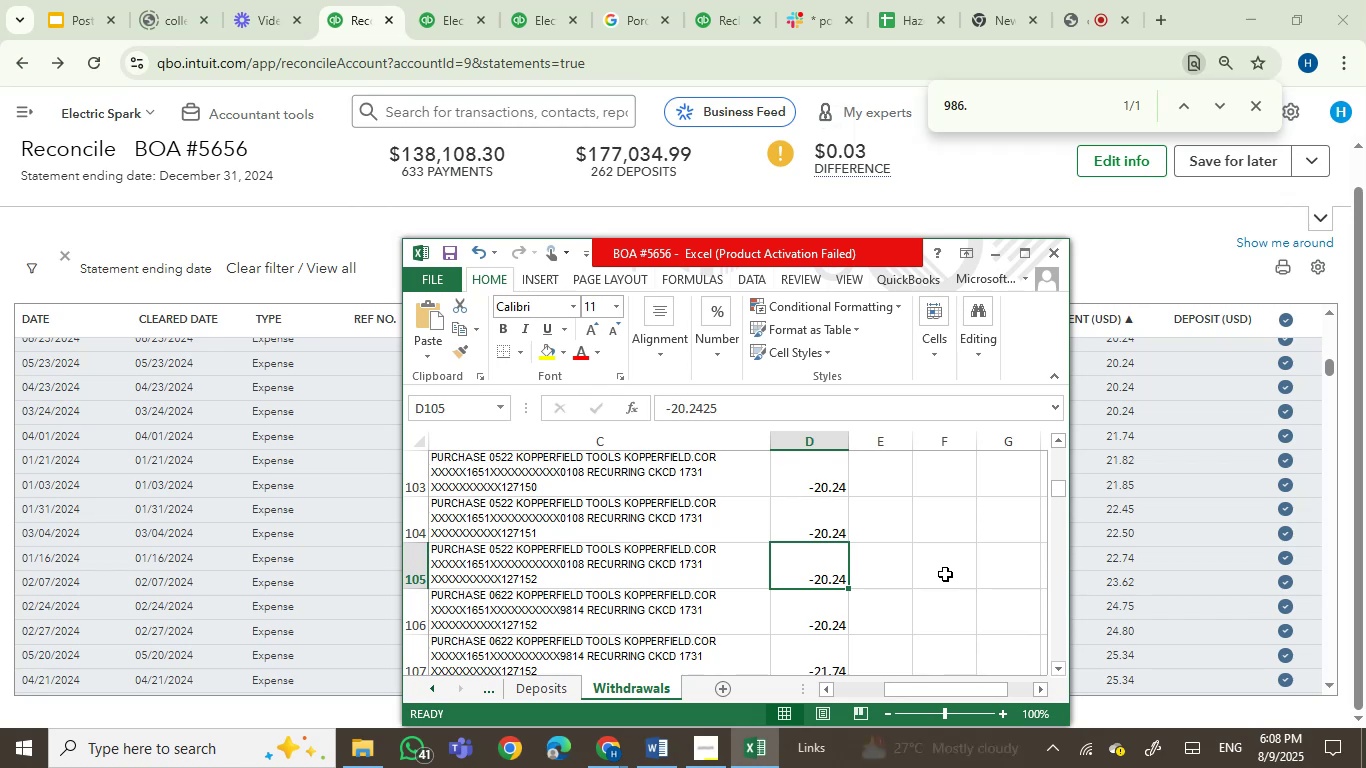 
wait(5.93)
 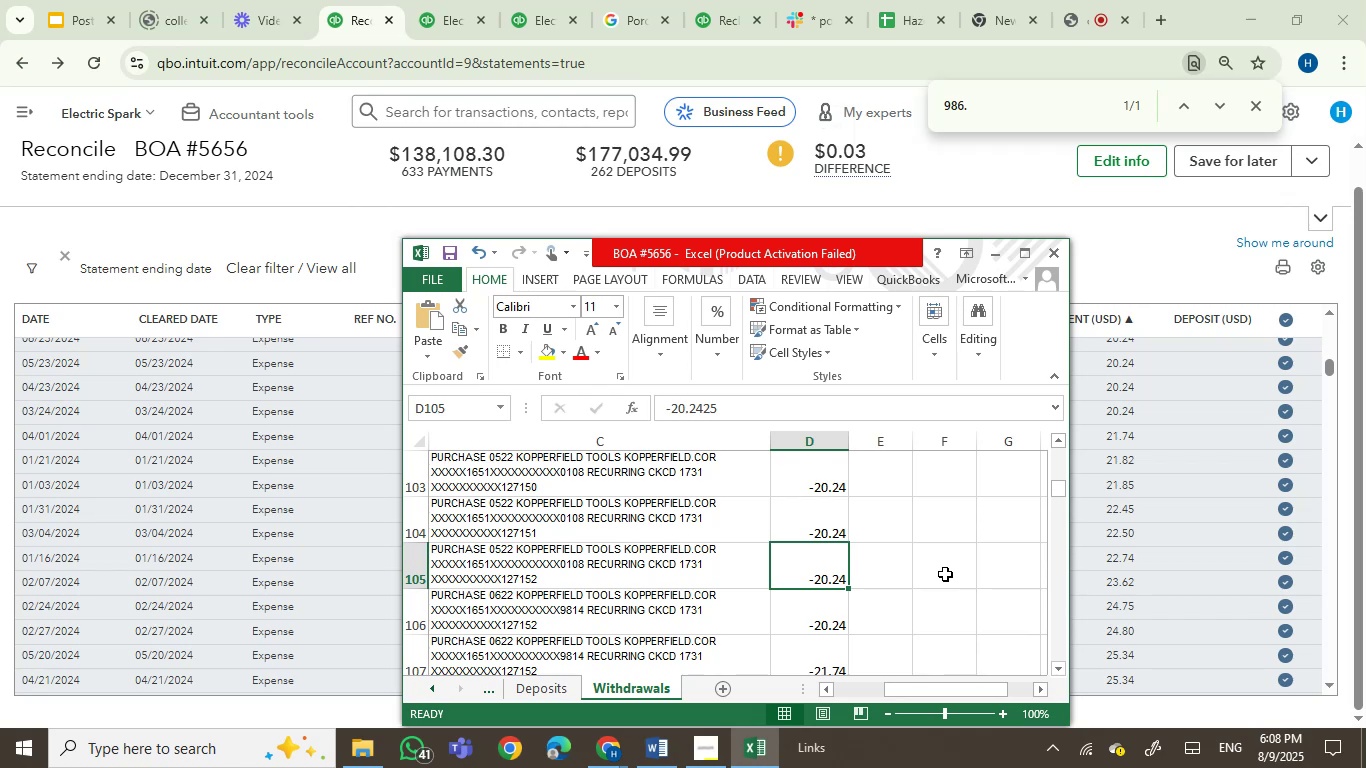 
key(ArrowDown)
 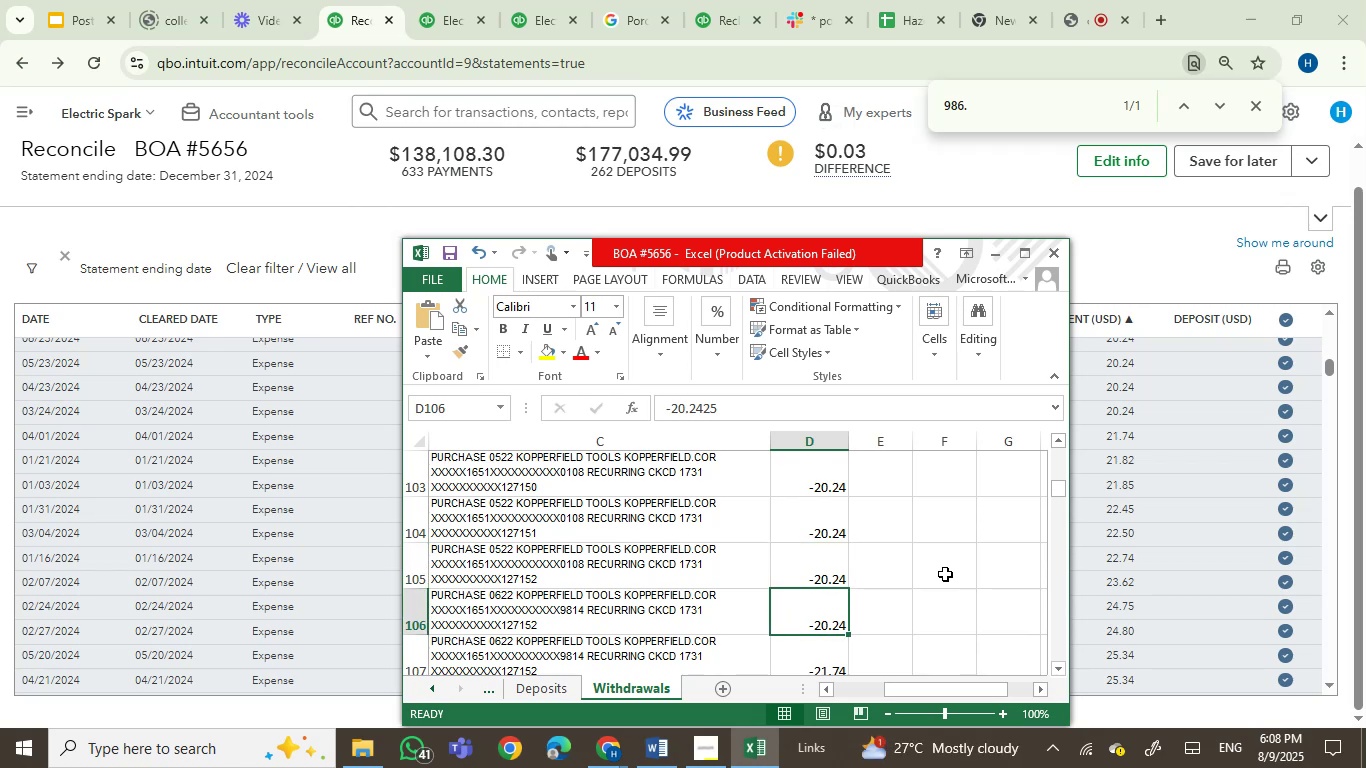 
key(ArrowDown)
 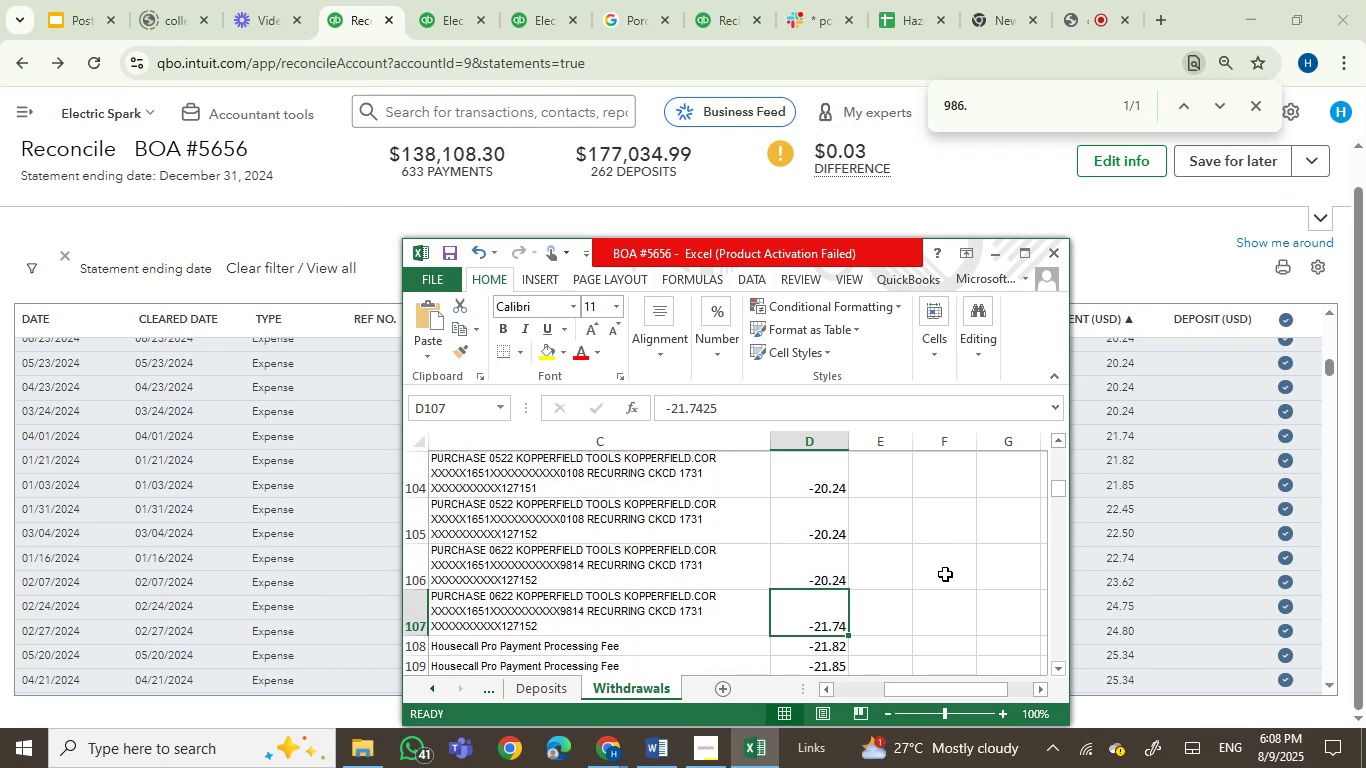 
key(ArrowDown)
 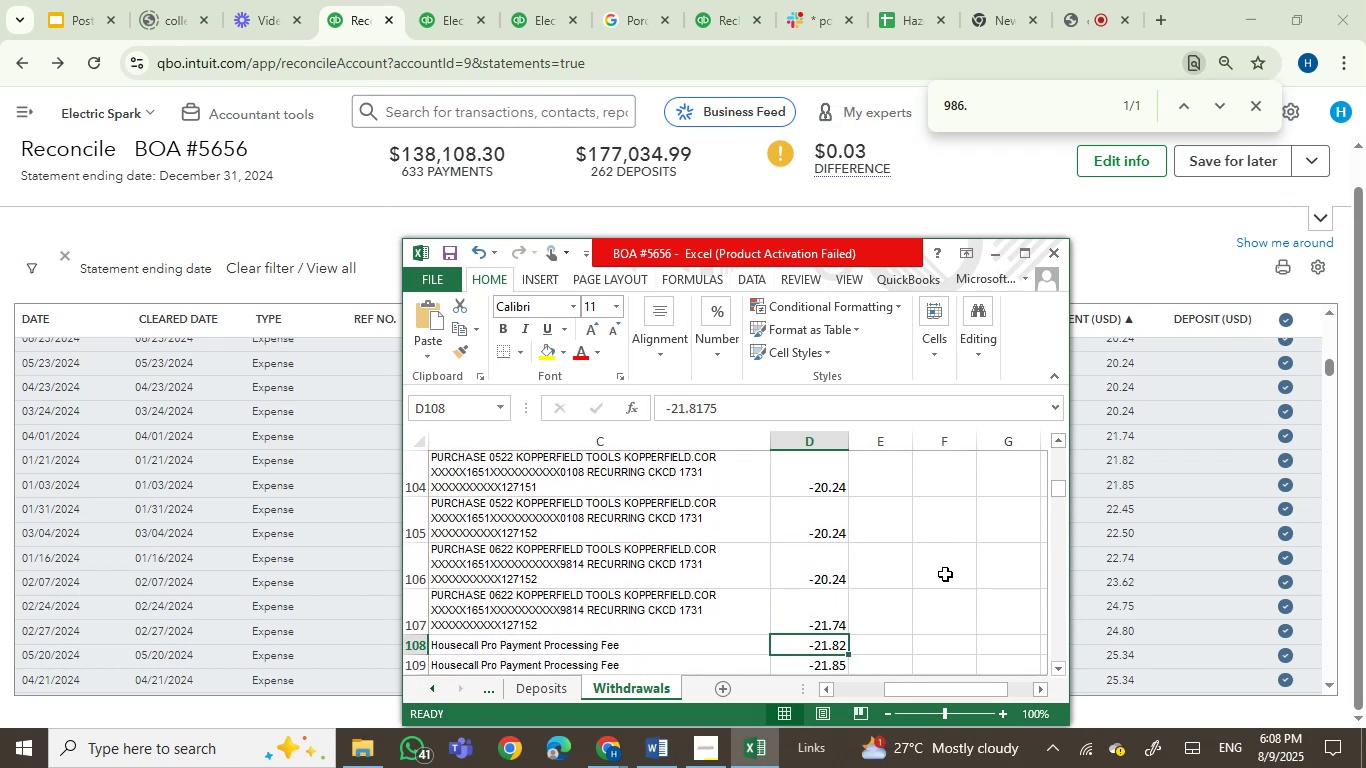 
key(ArrowUp)
 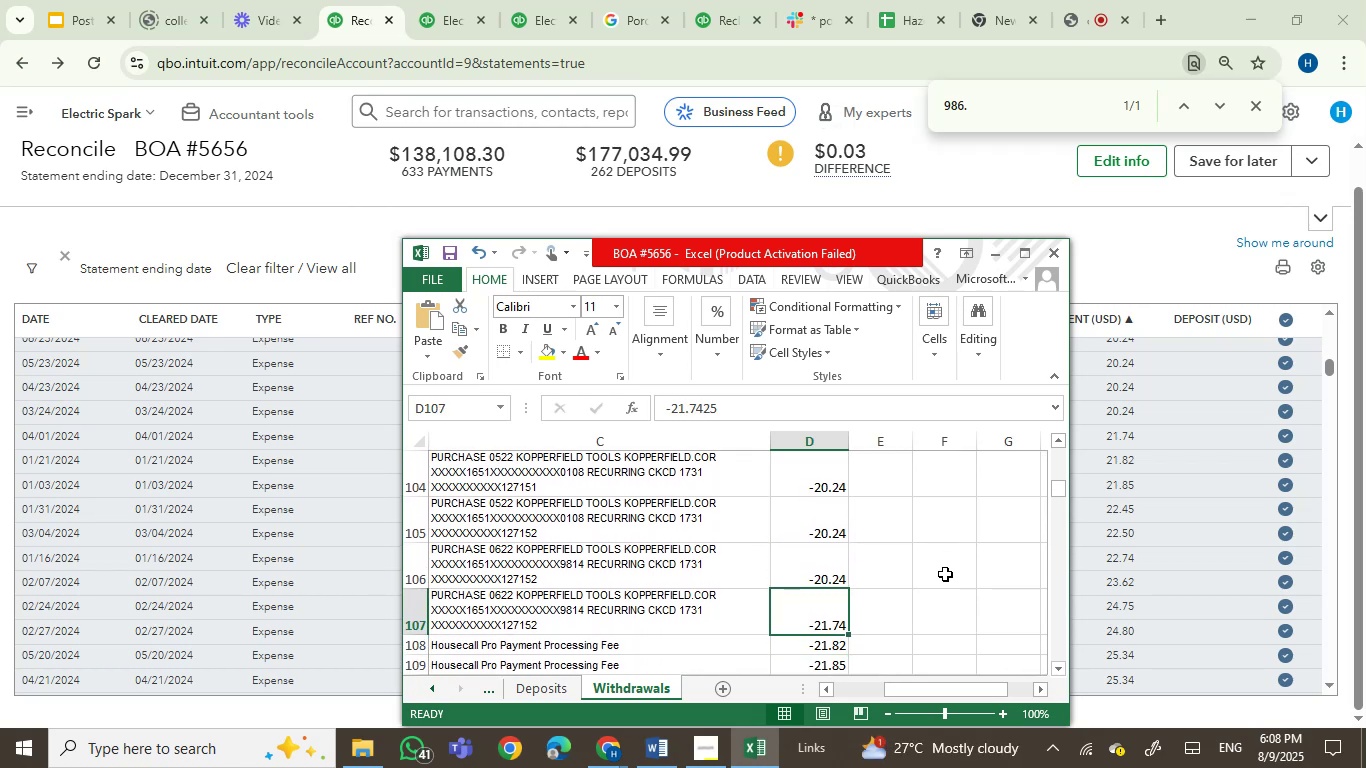 
key(ArrowUp)
 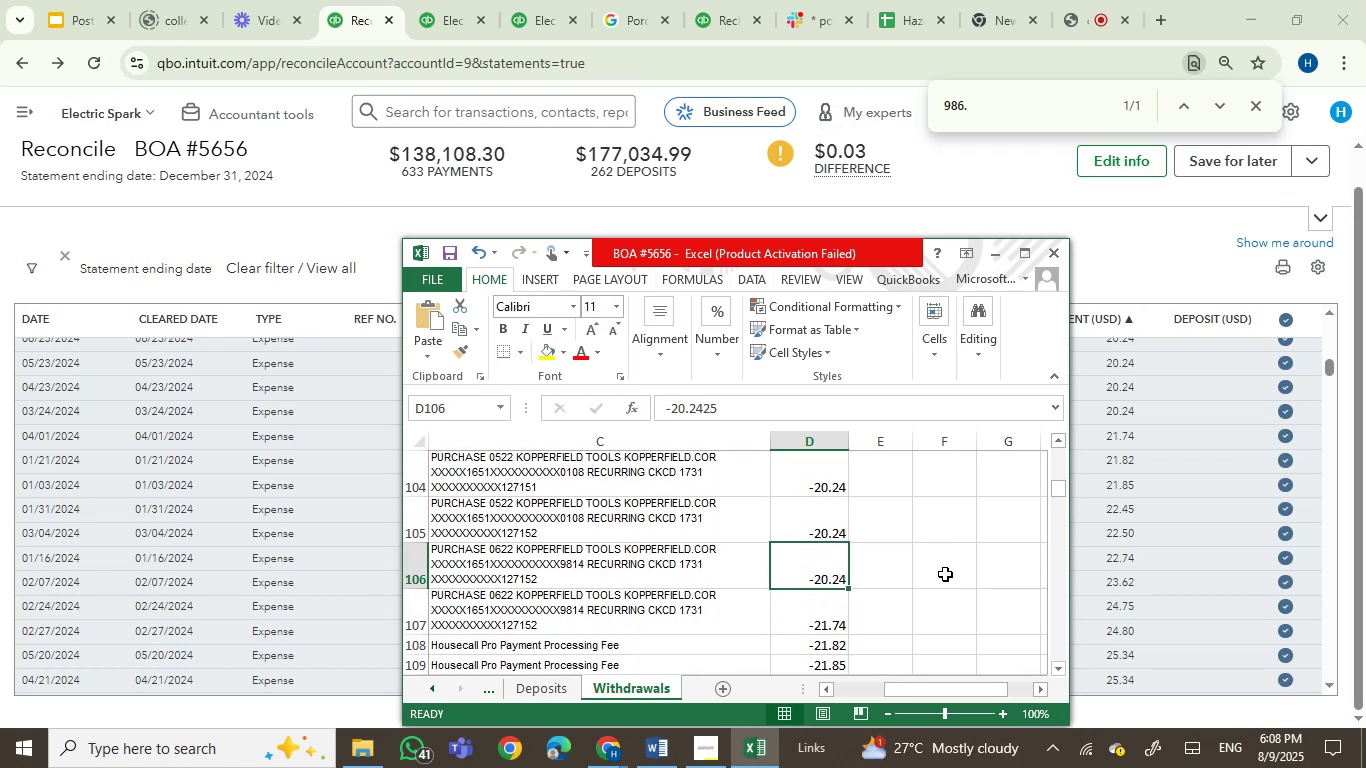 
key(ArrowDown)
 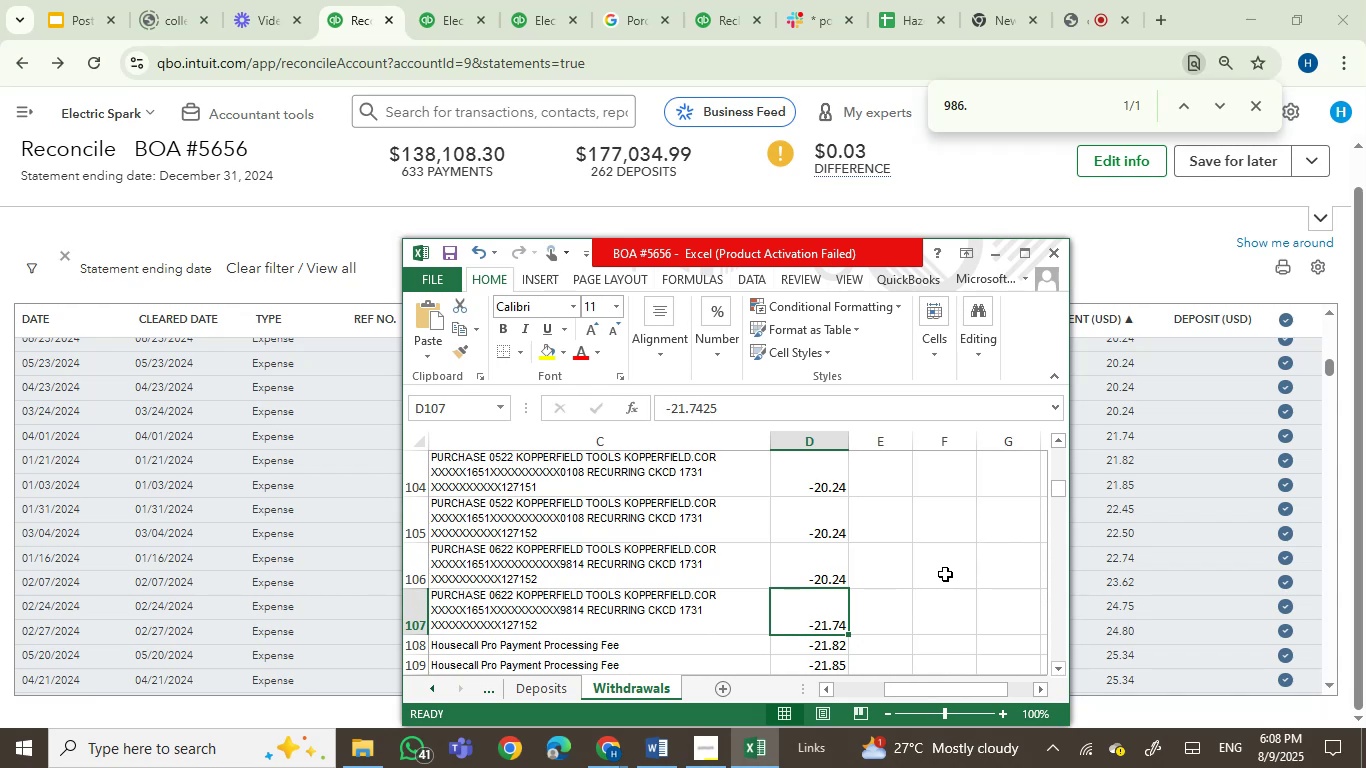 
key(ArrowDown)
 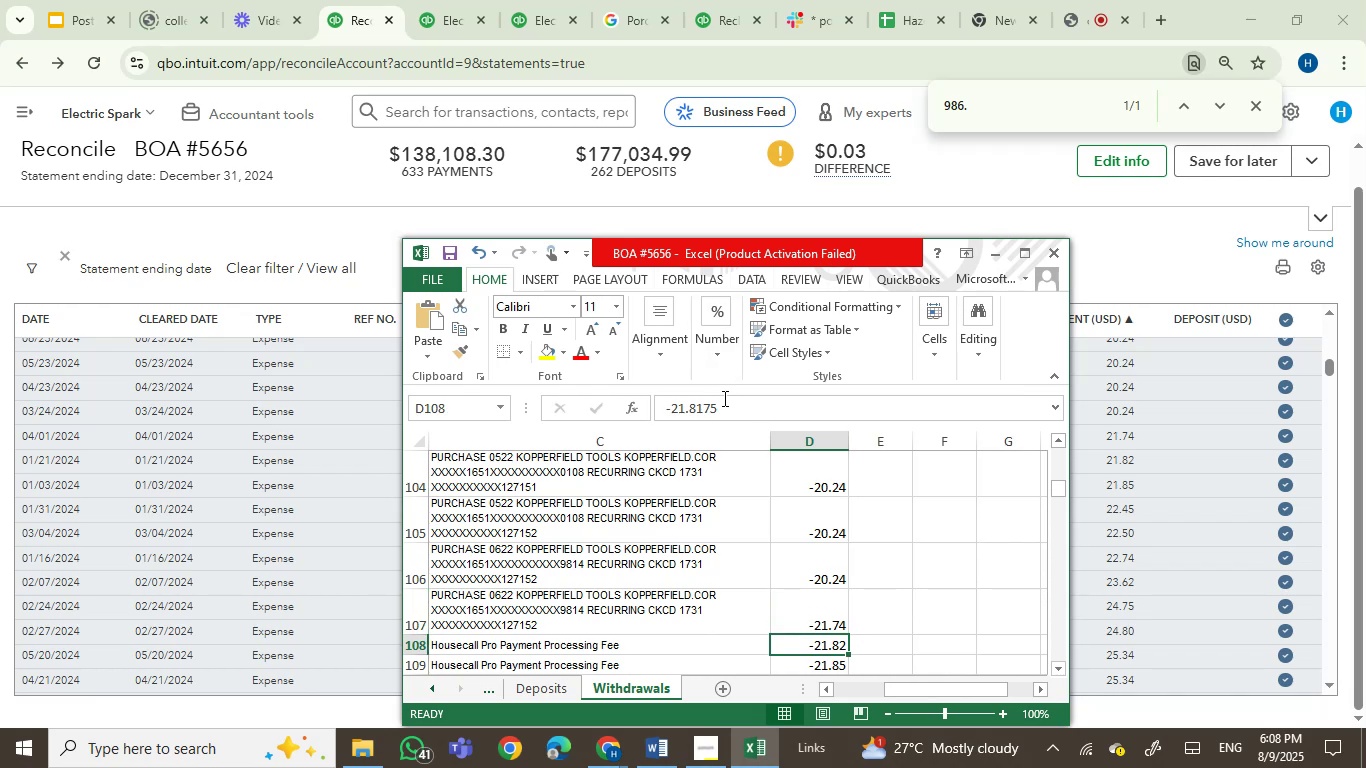 
left_click([723, 402])
 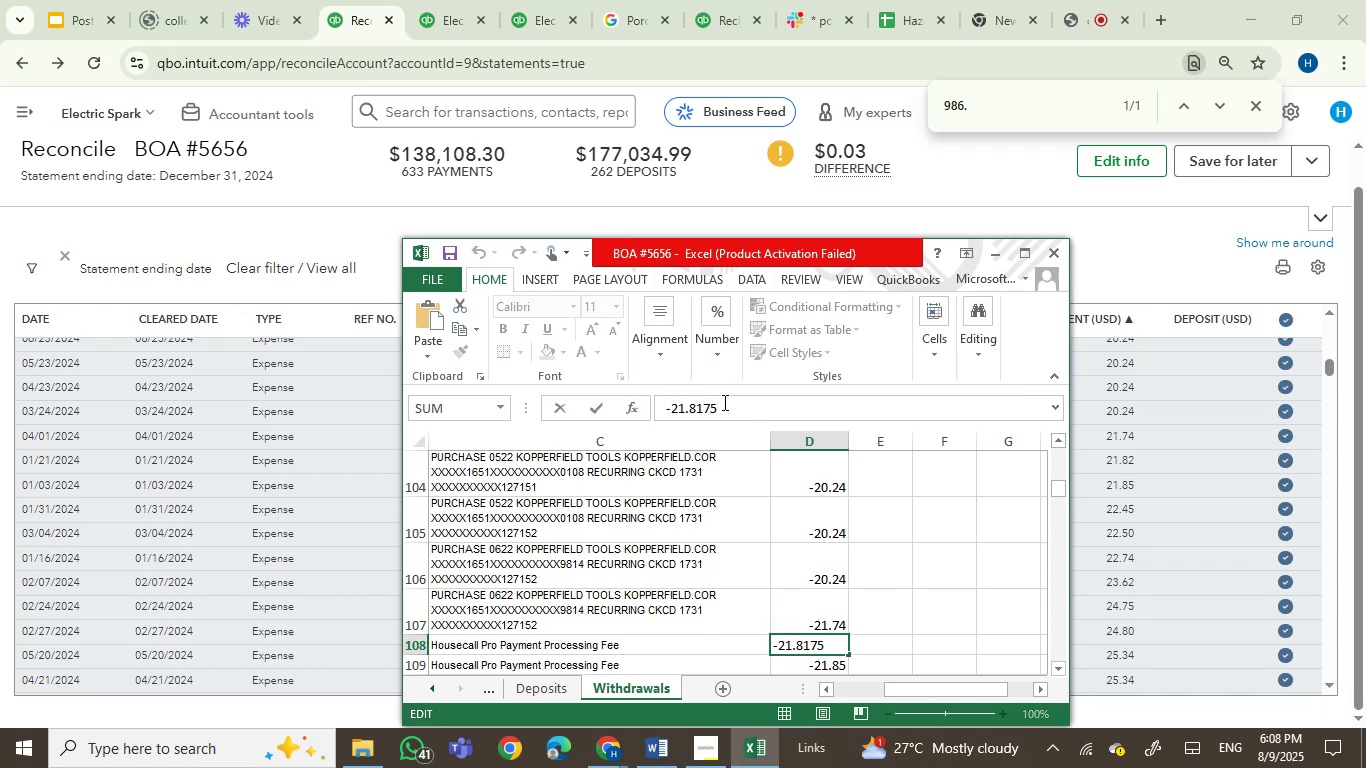 
key(Backspace)
 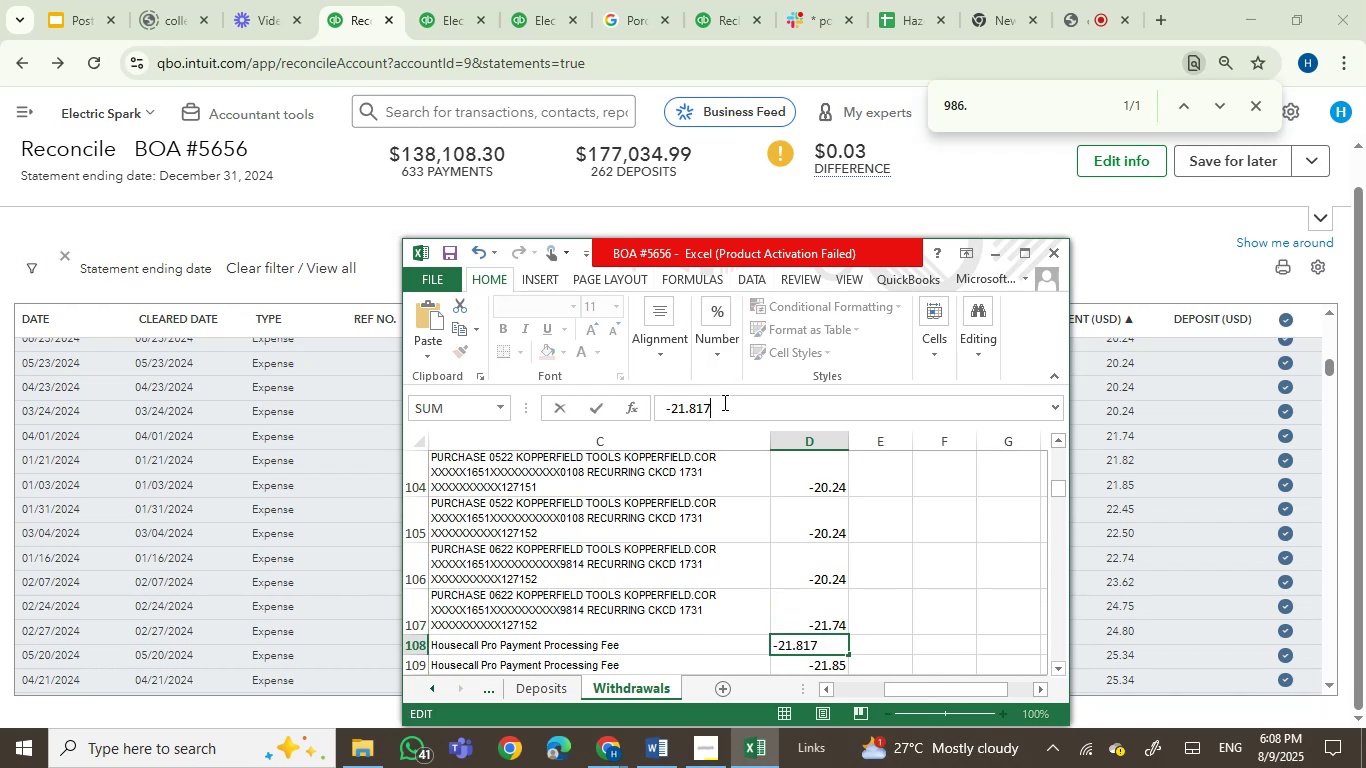 
key(Backspace)
 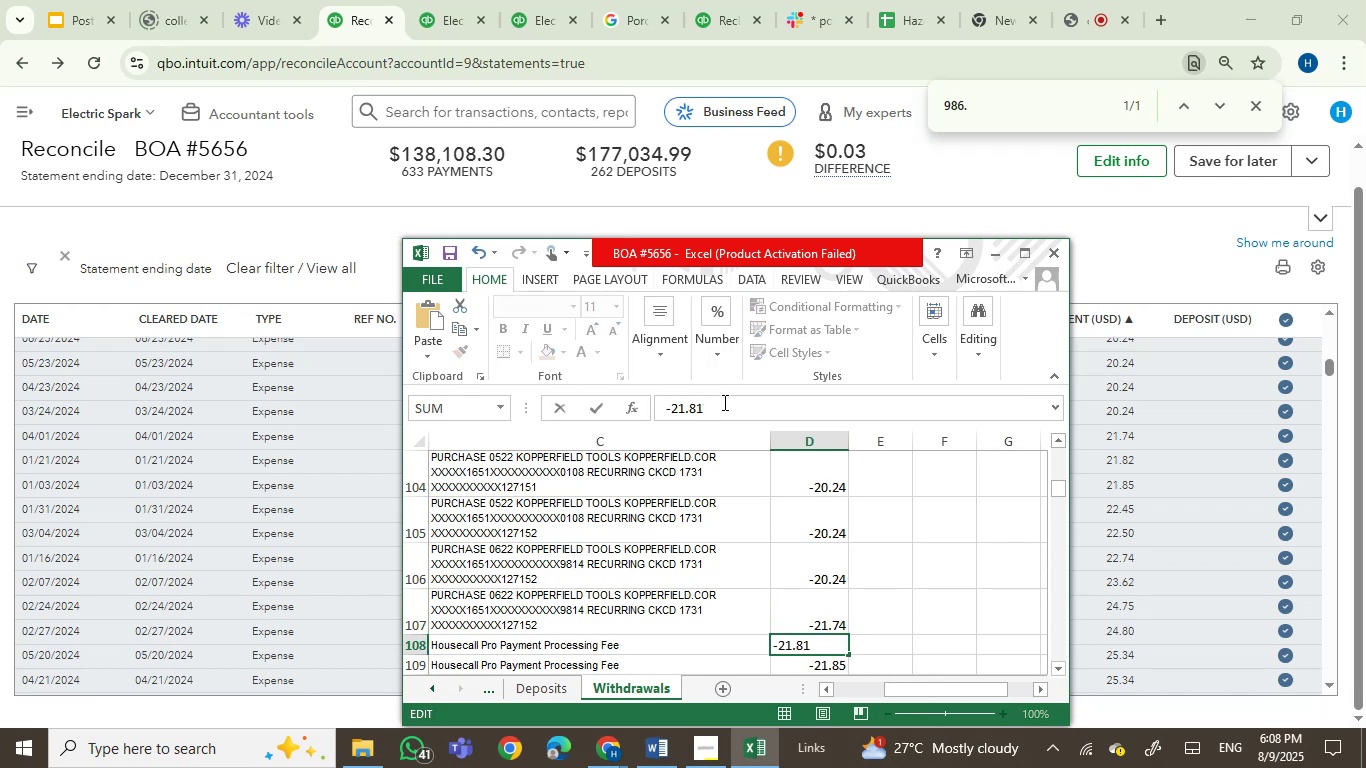 
key(Enter)
 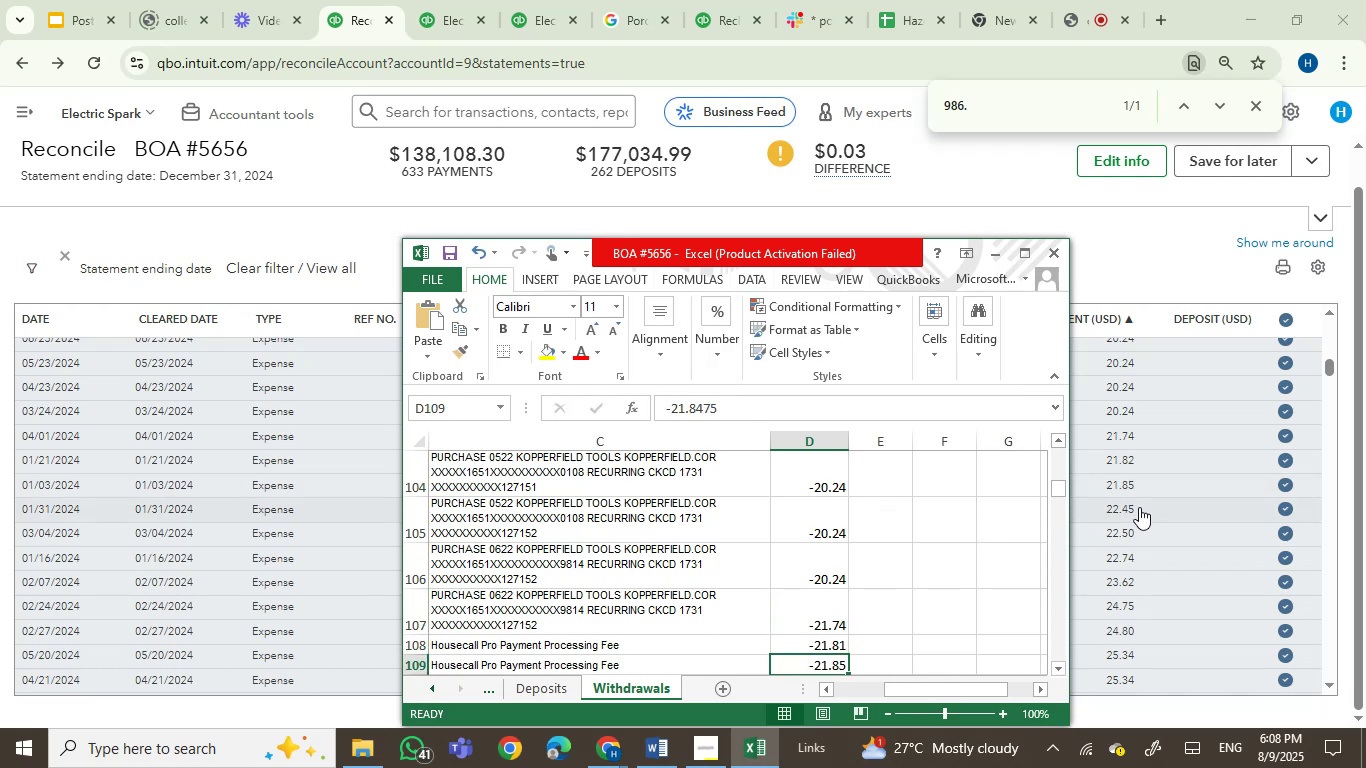 
left_click([1131, 461])
 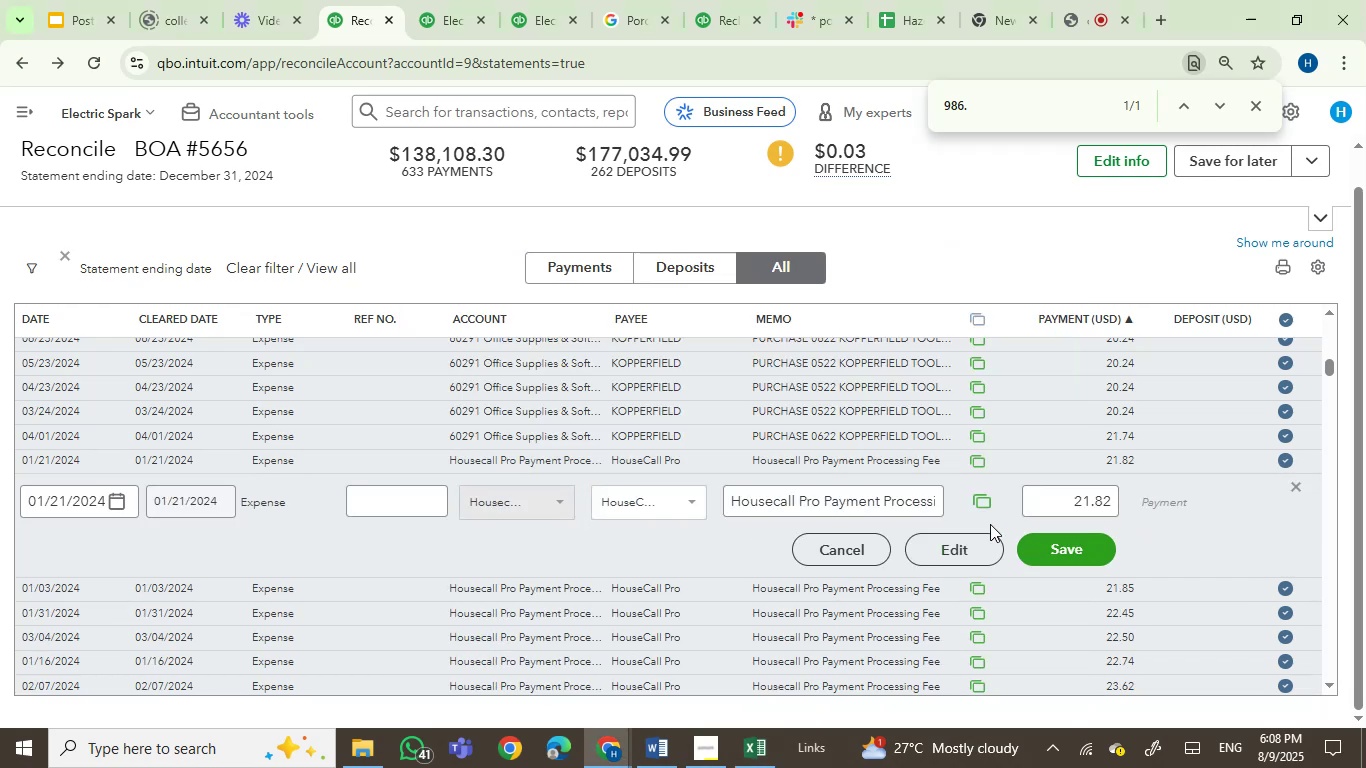 
left_click([947, 544])
 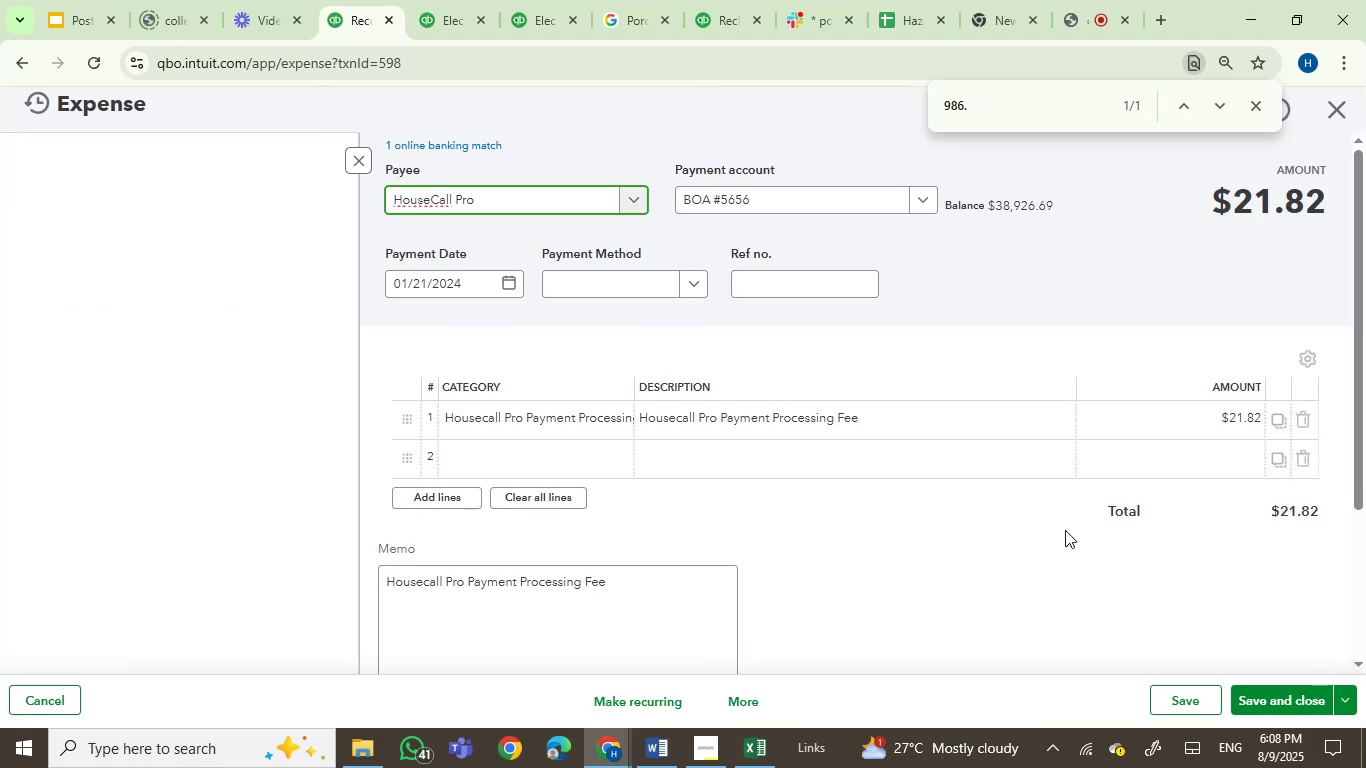 
left_click([1234, 430])
 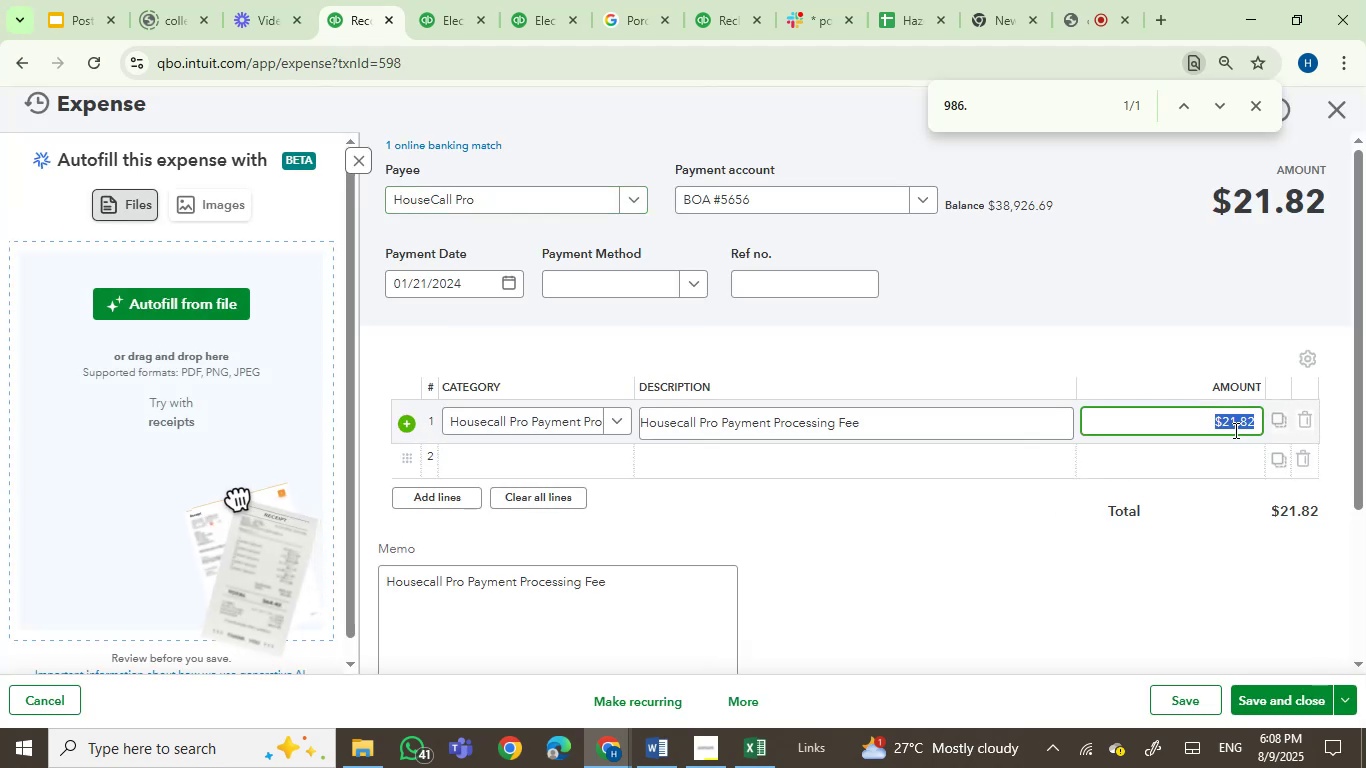 
key(ArrowRight)
 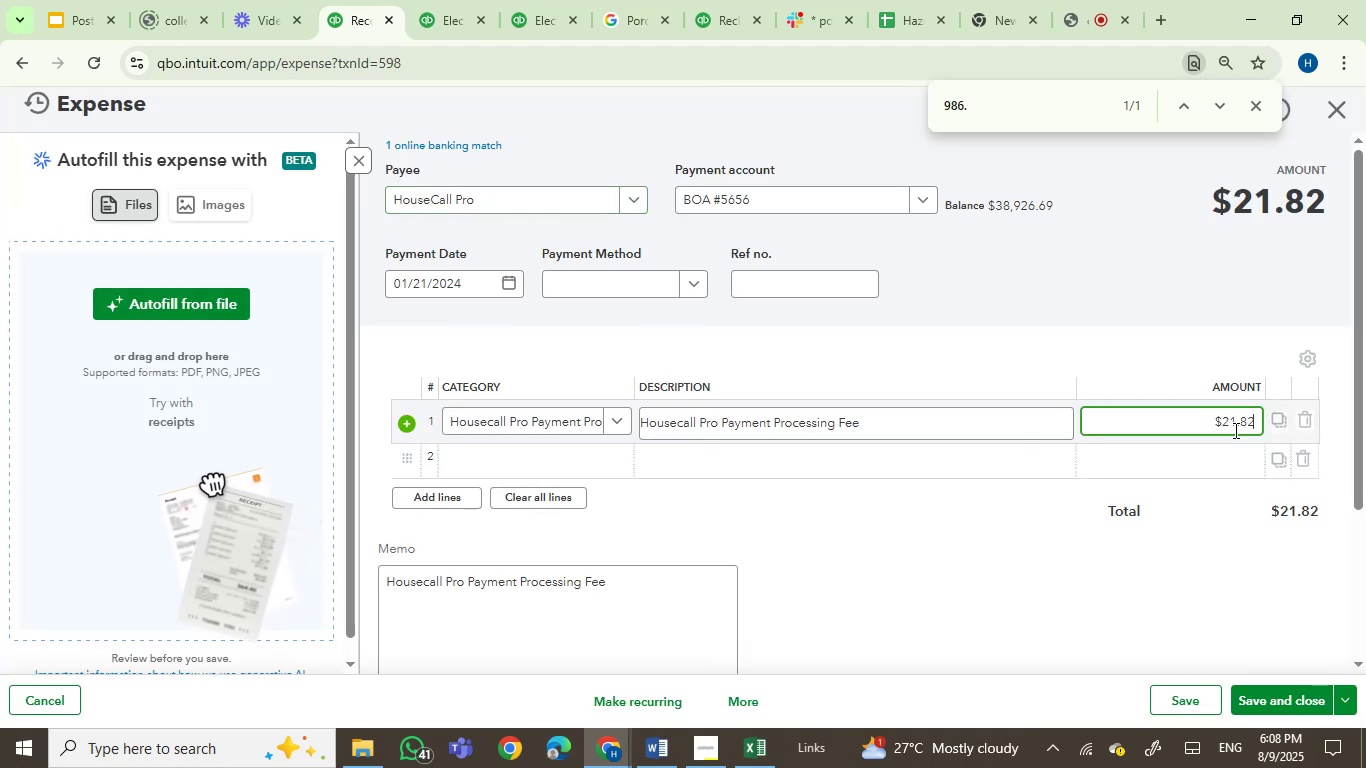 
key(Backspace)
 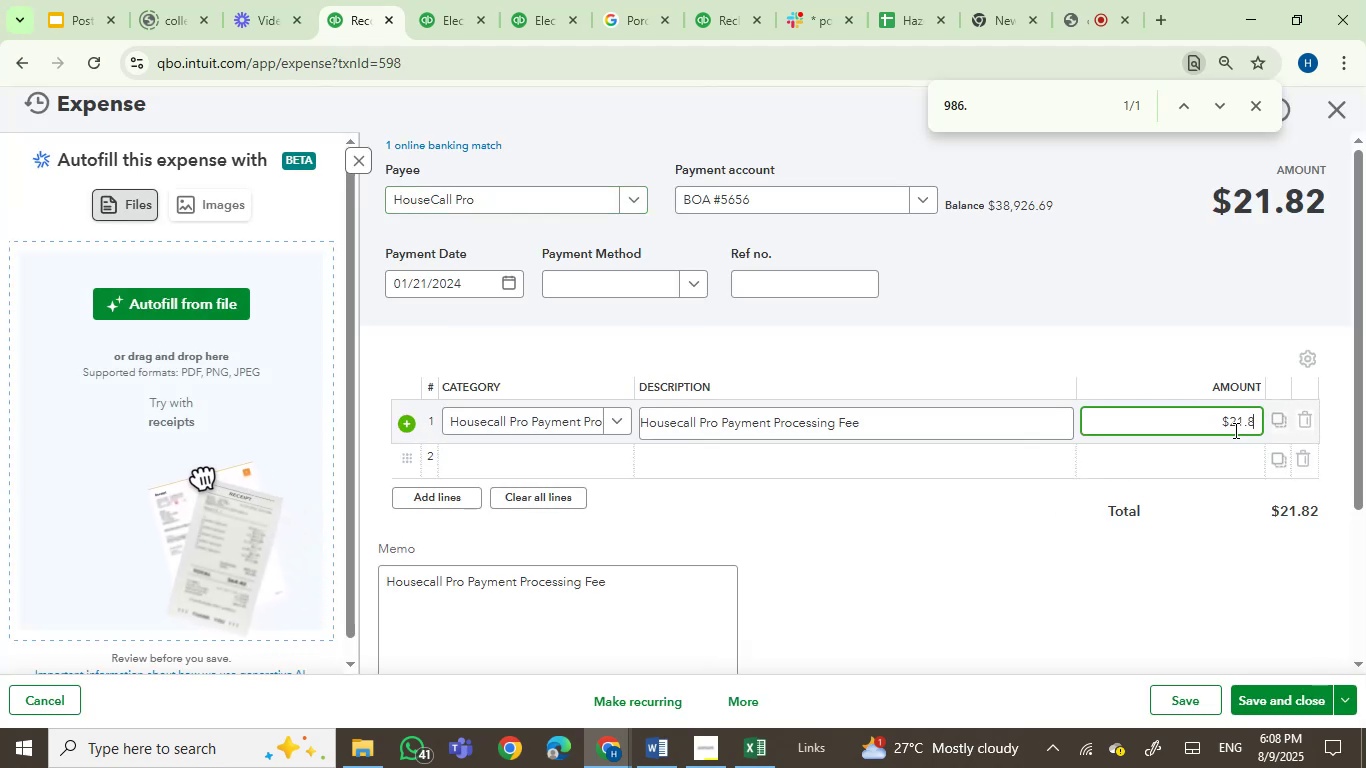 
key(Numpad1)
 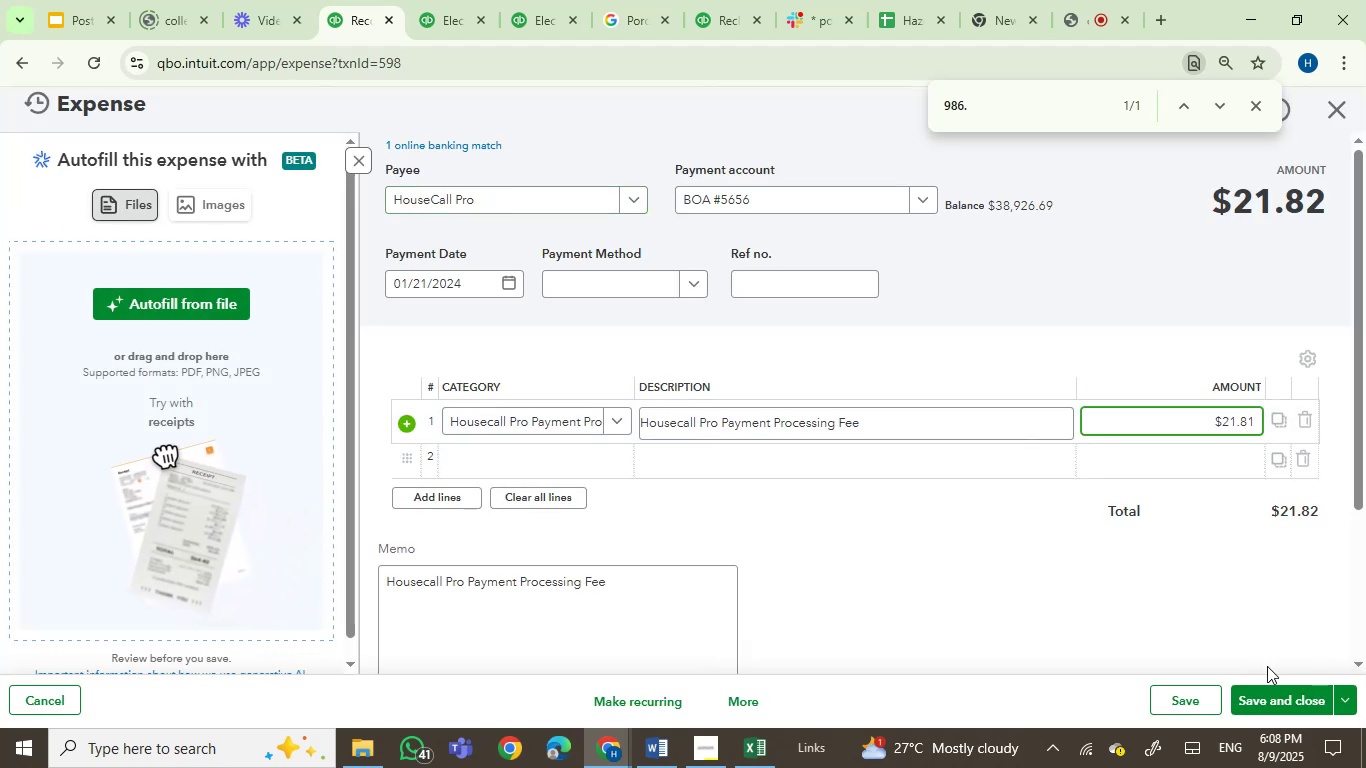 
left_click([1278, 696])
 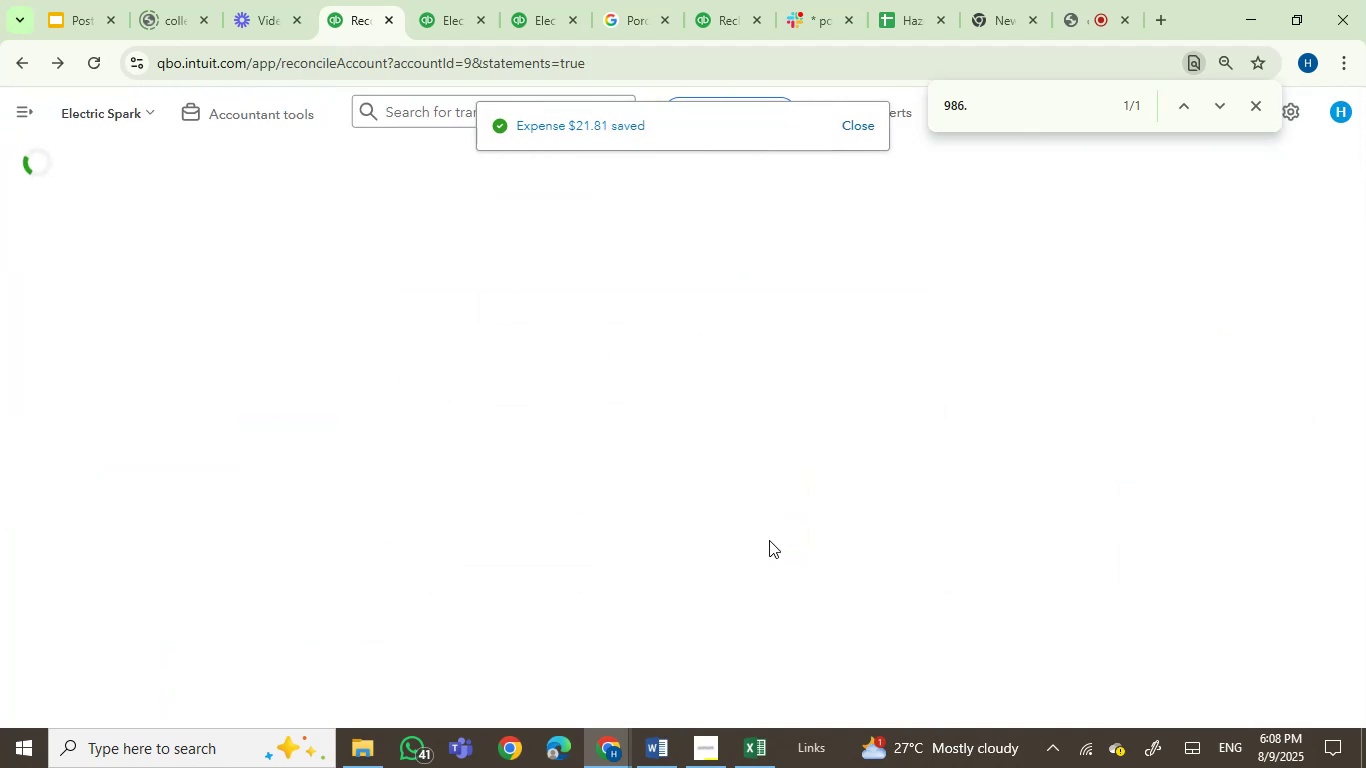 
wait(8.72)
 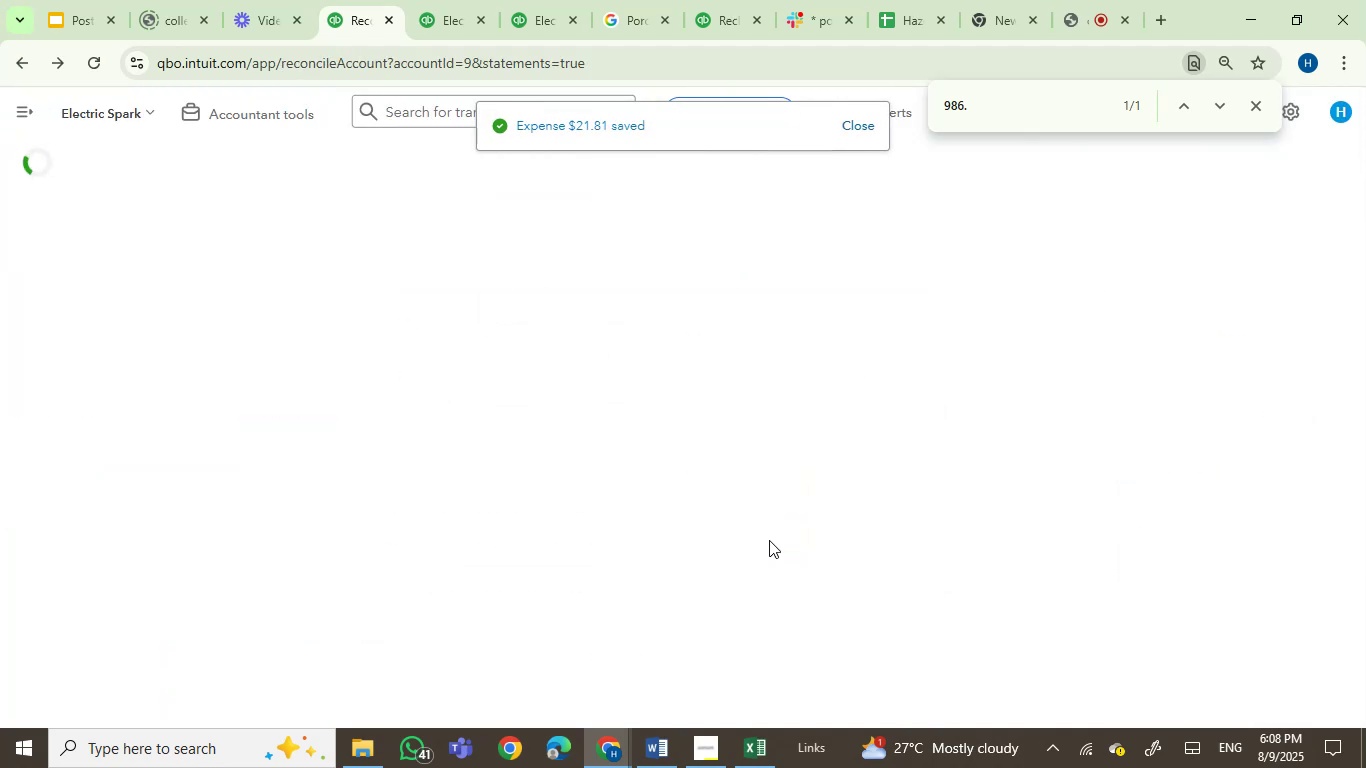 
left_click([621, 758])
 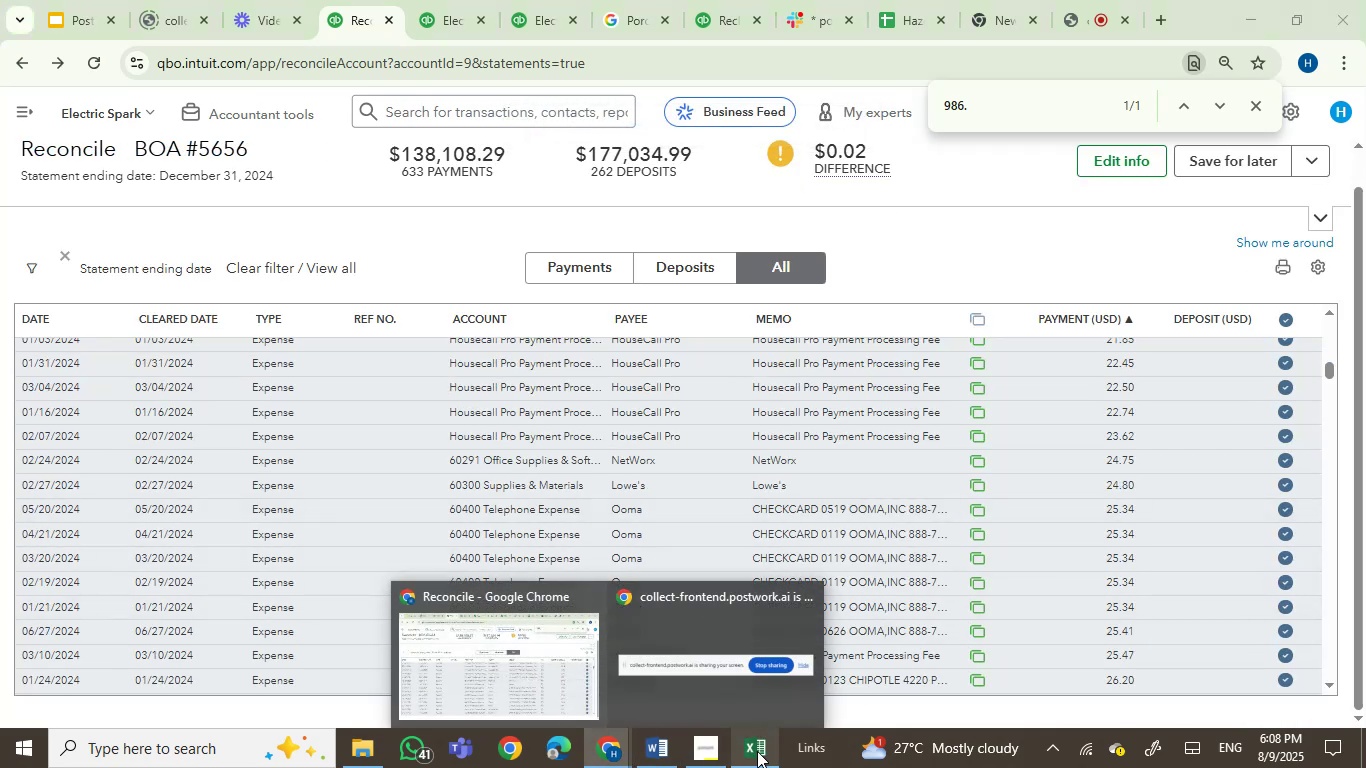 
left_click([757, 751])
 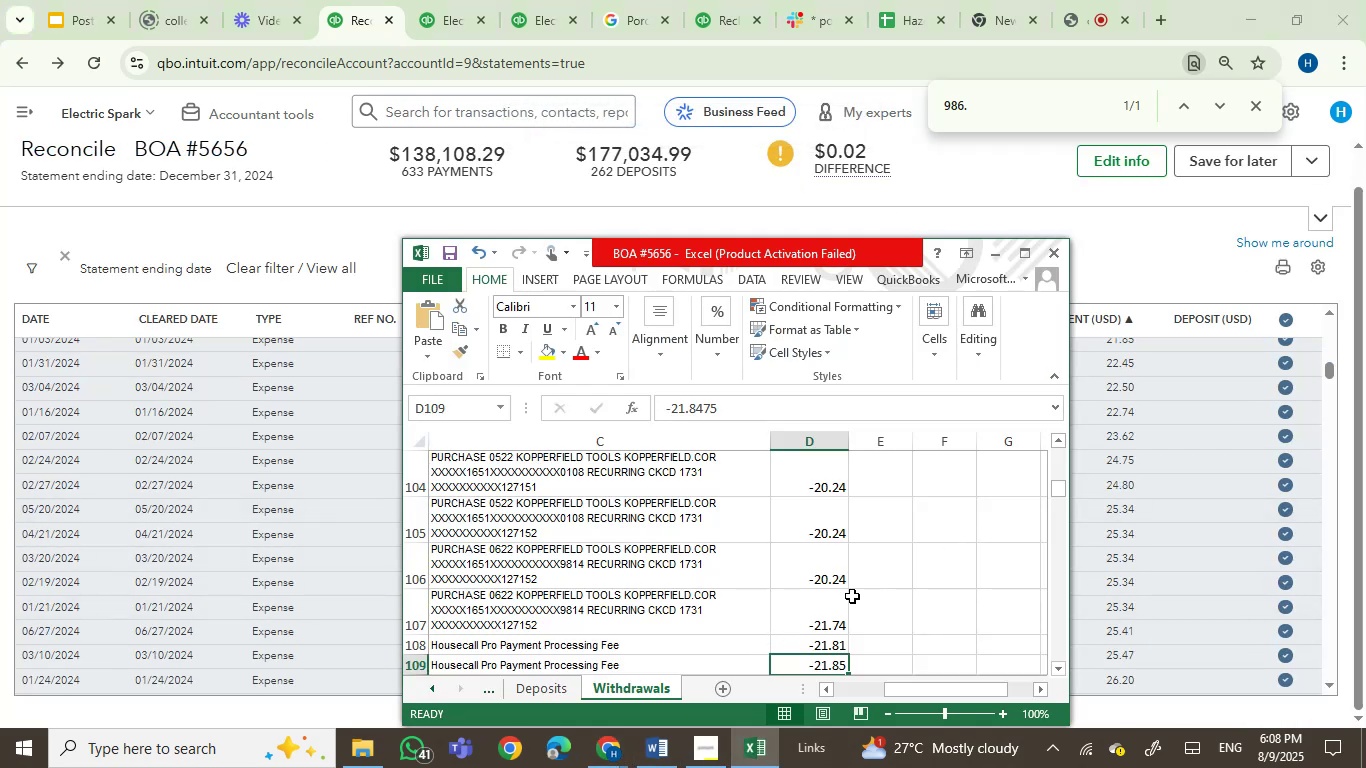 
key(ArrowUp)
 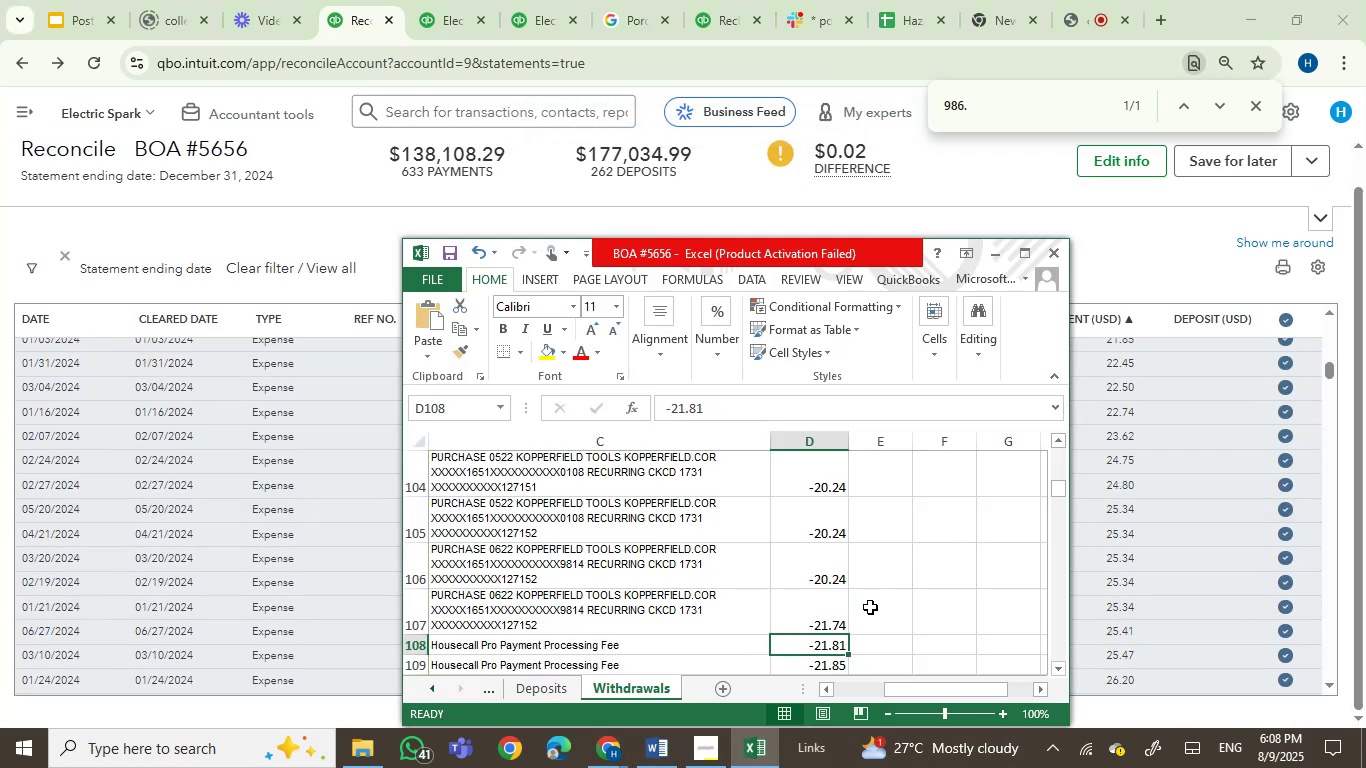 
key(ArrowDown)
 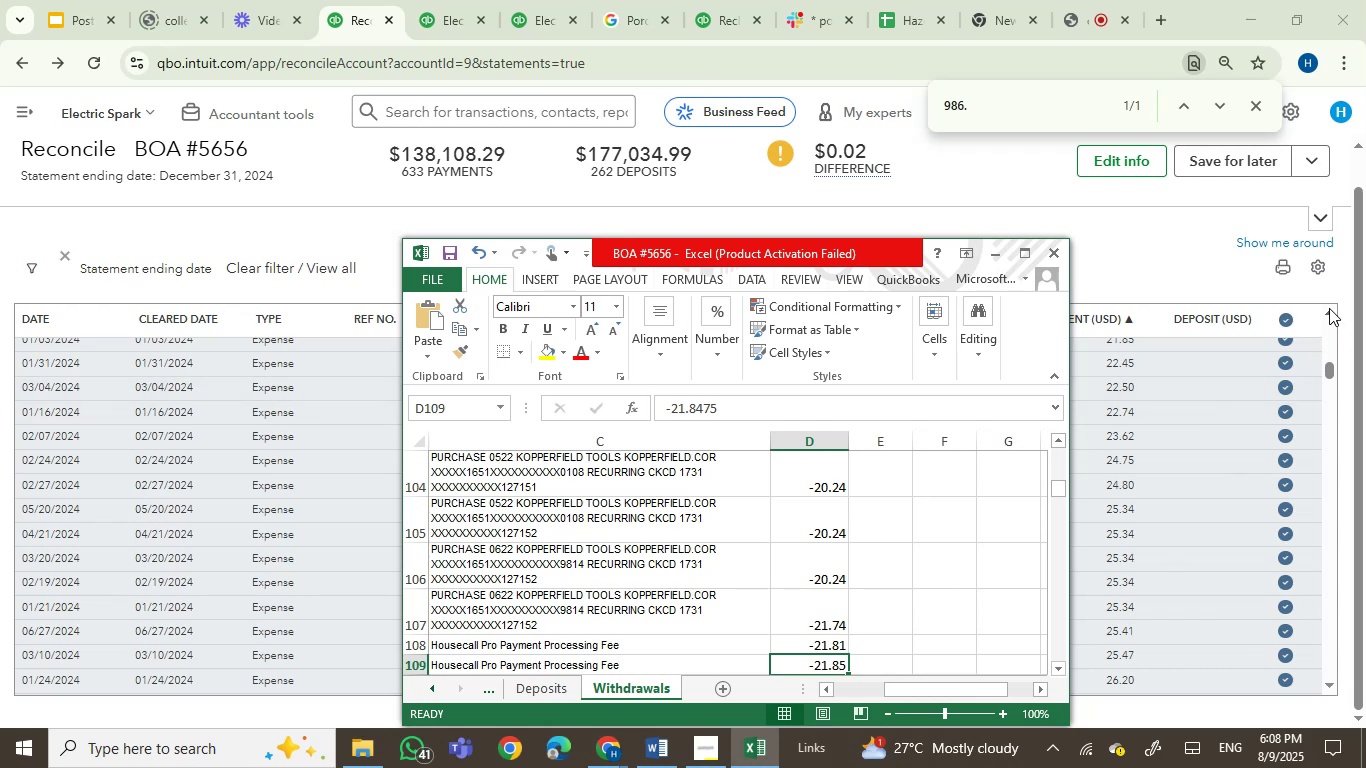 
left_click([1329, 309])
 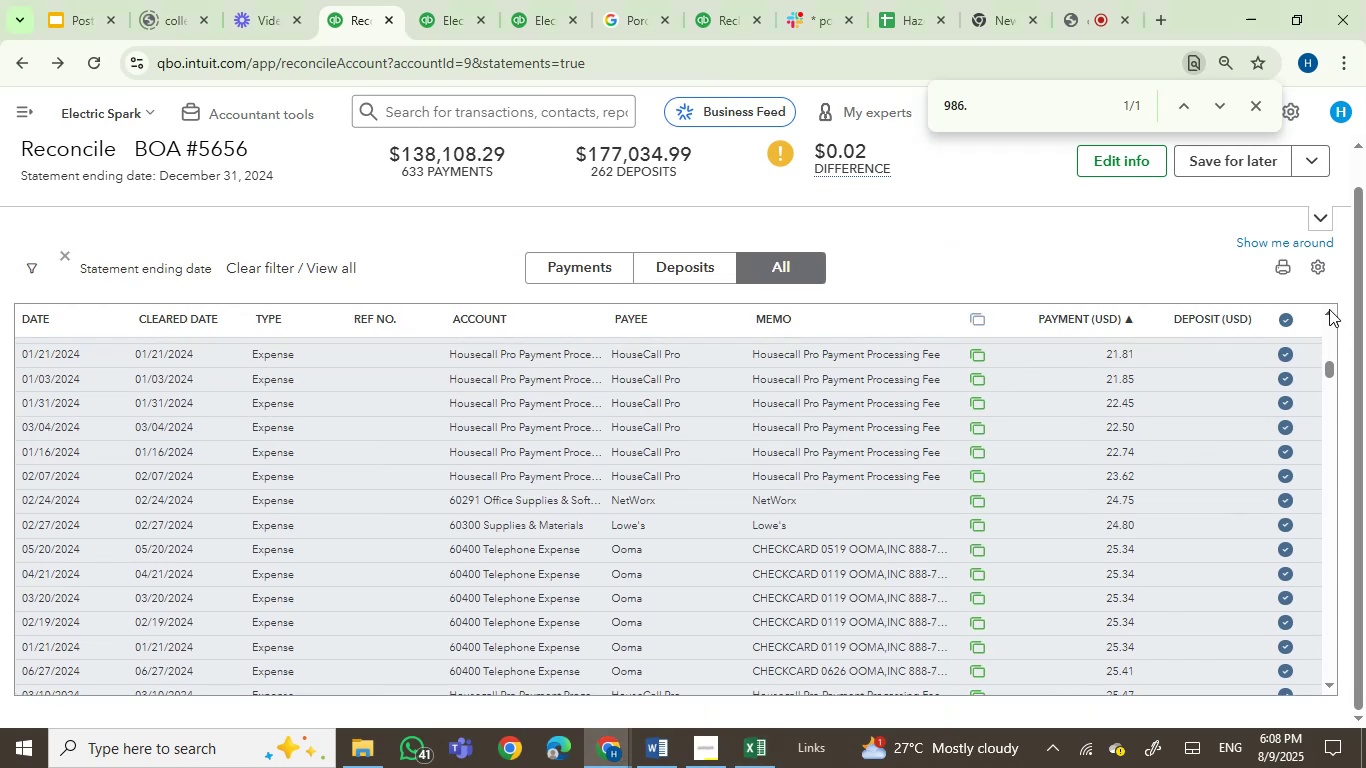 
left_click([1329, 309])
 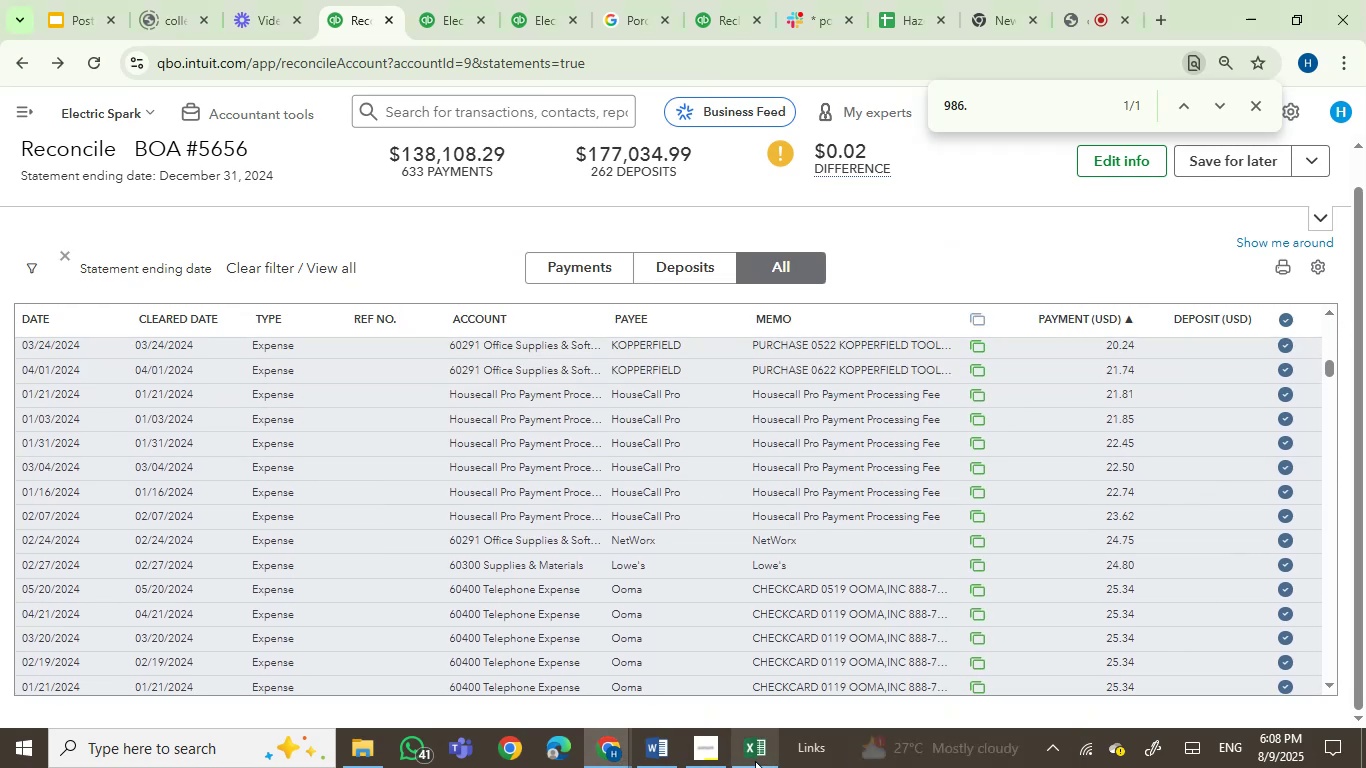 
left_click([732, 752])
 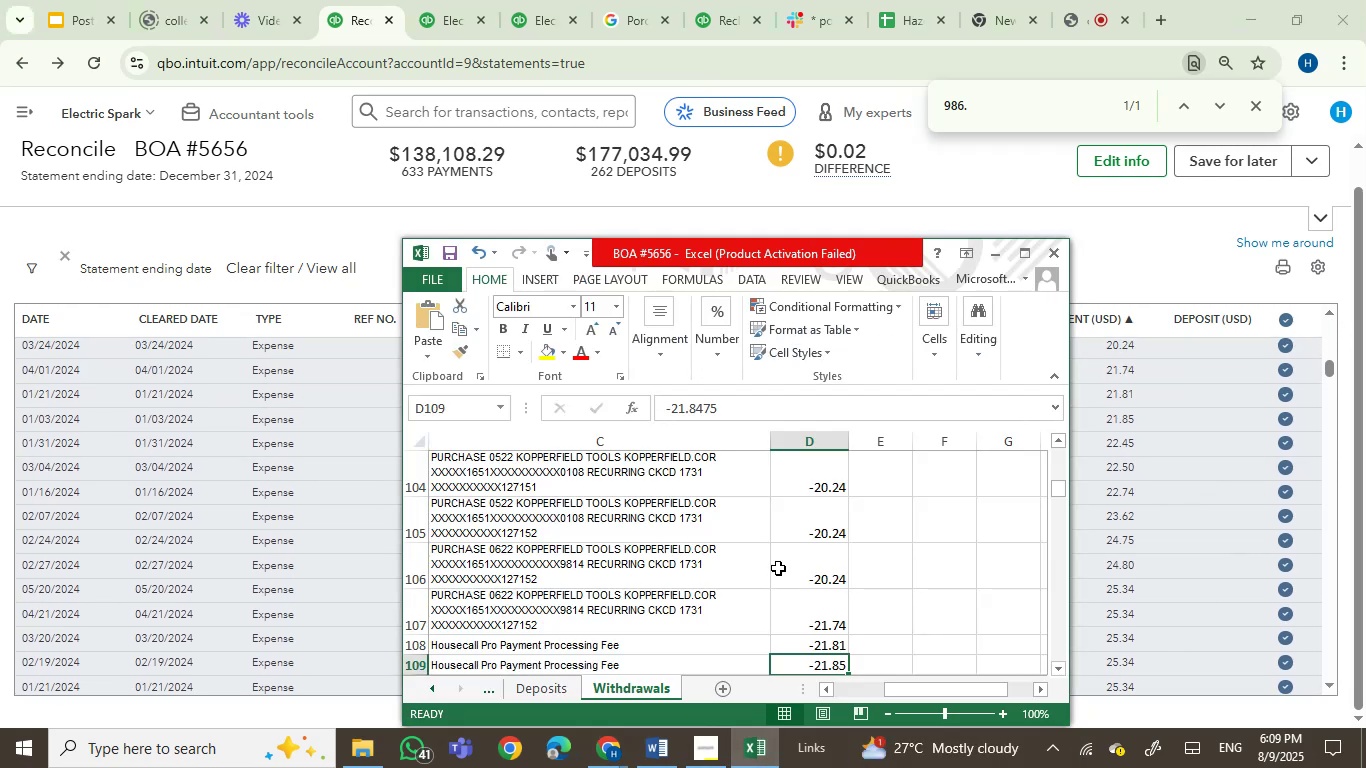 
left_click([728, 402])
 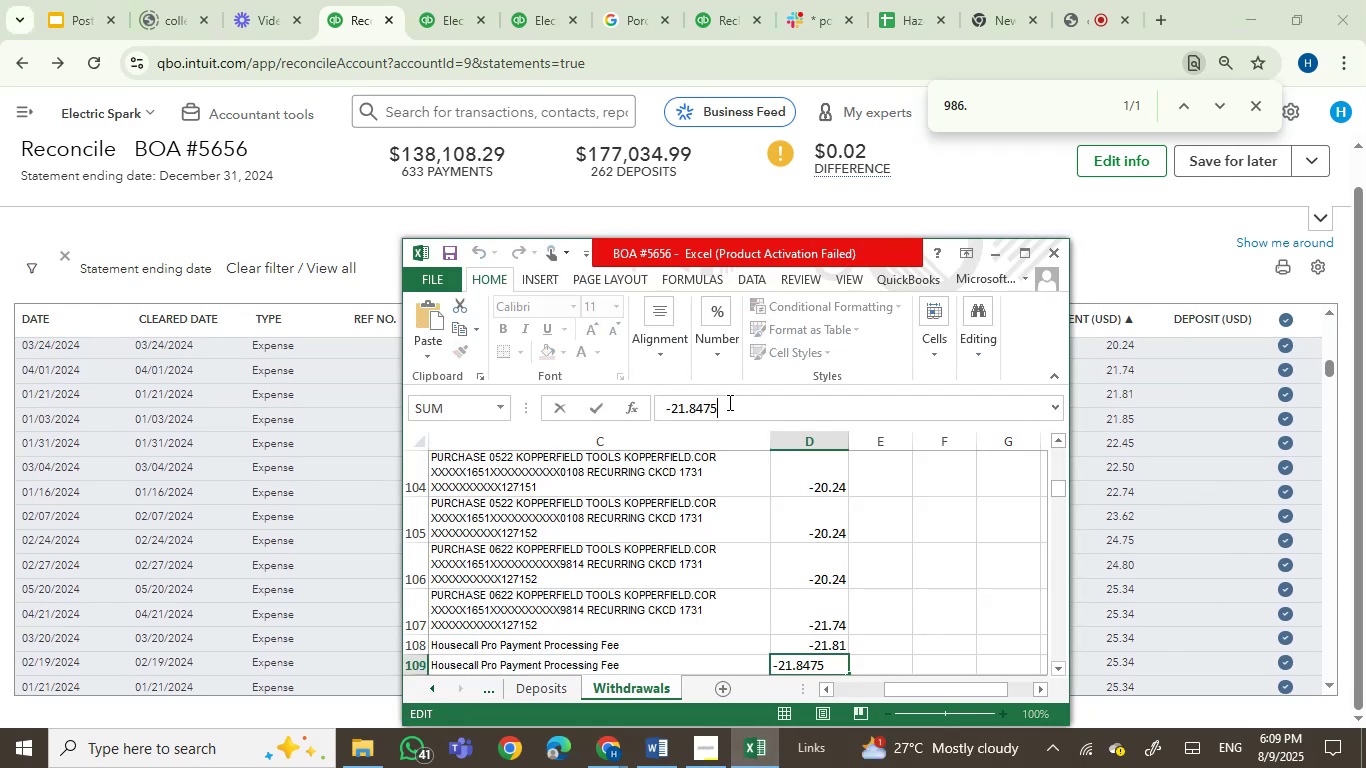 
key(Backspace)
 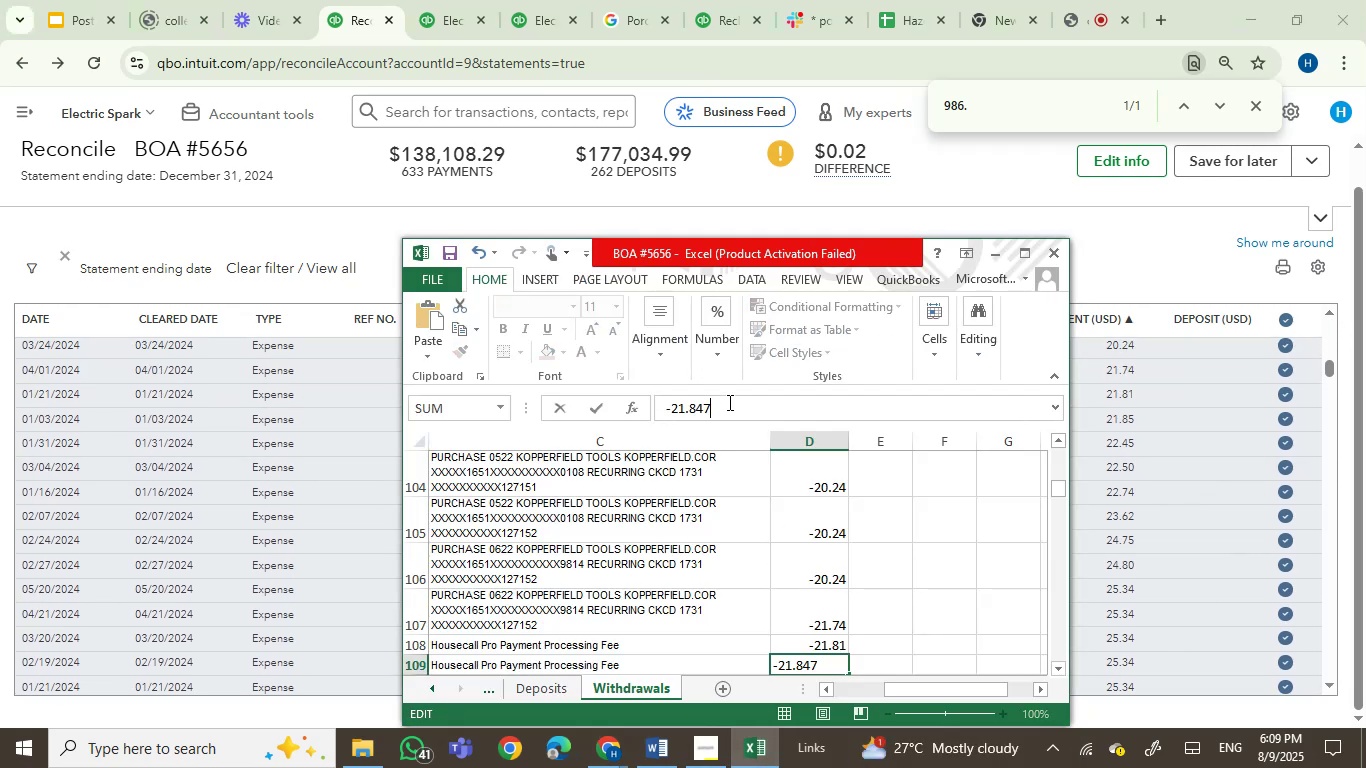 
key(Backspace)
 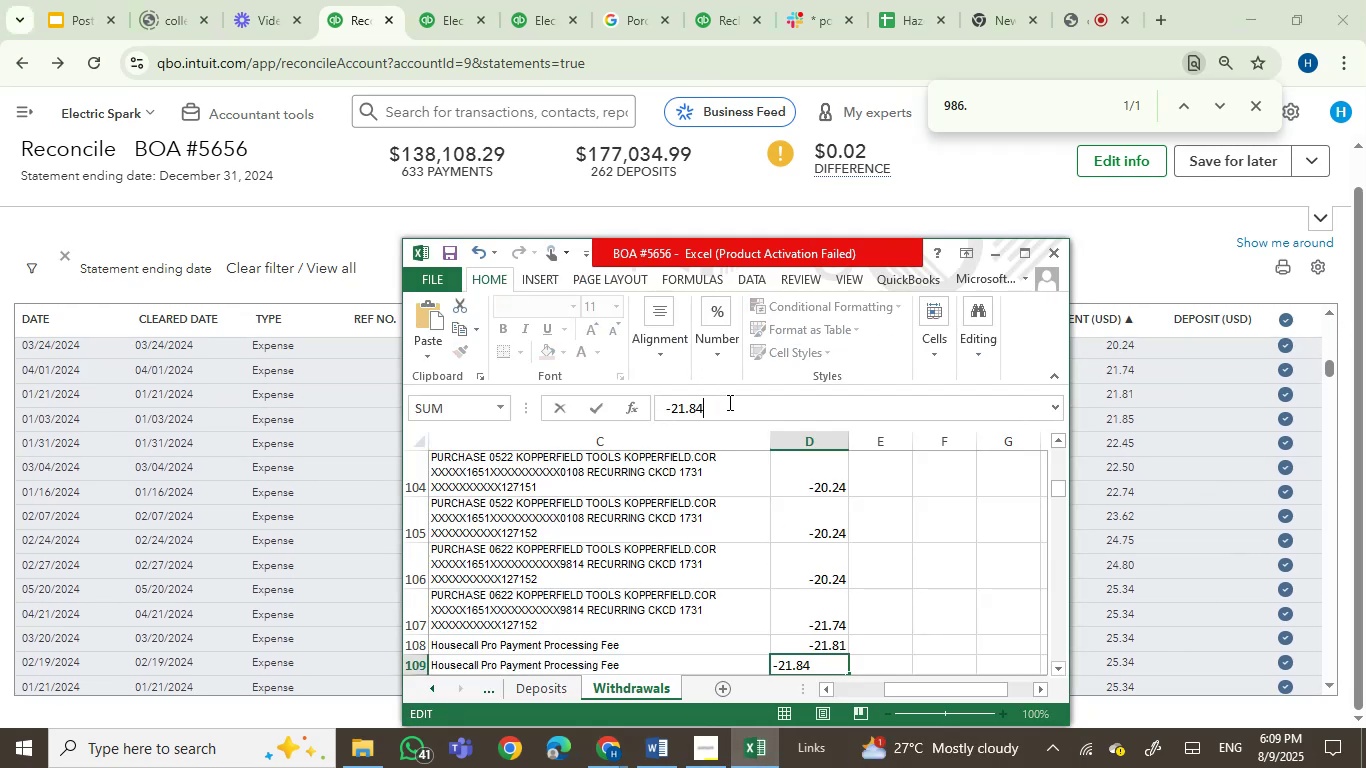 
key(Enter)
 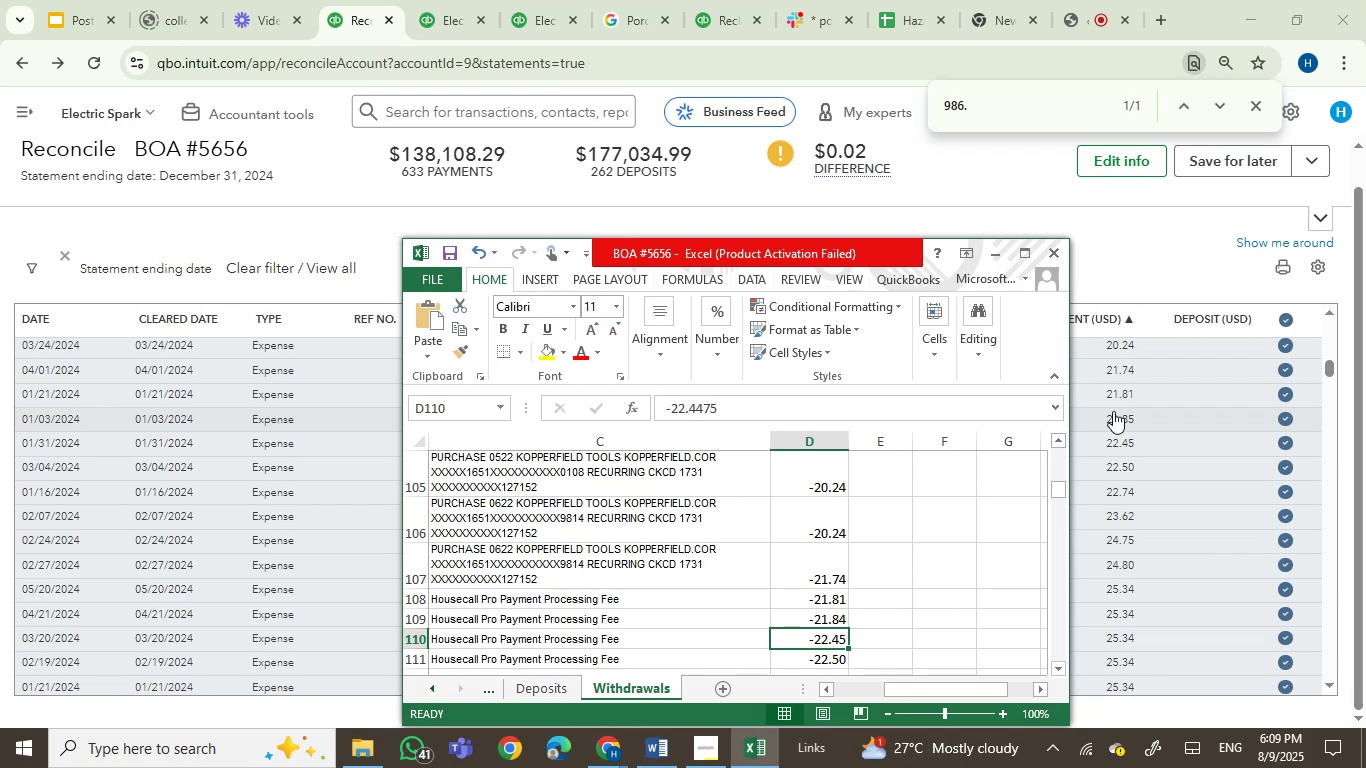 
left_click([1113, 411])
 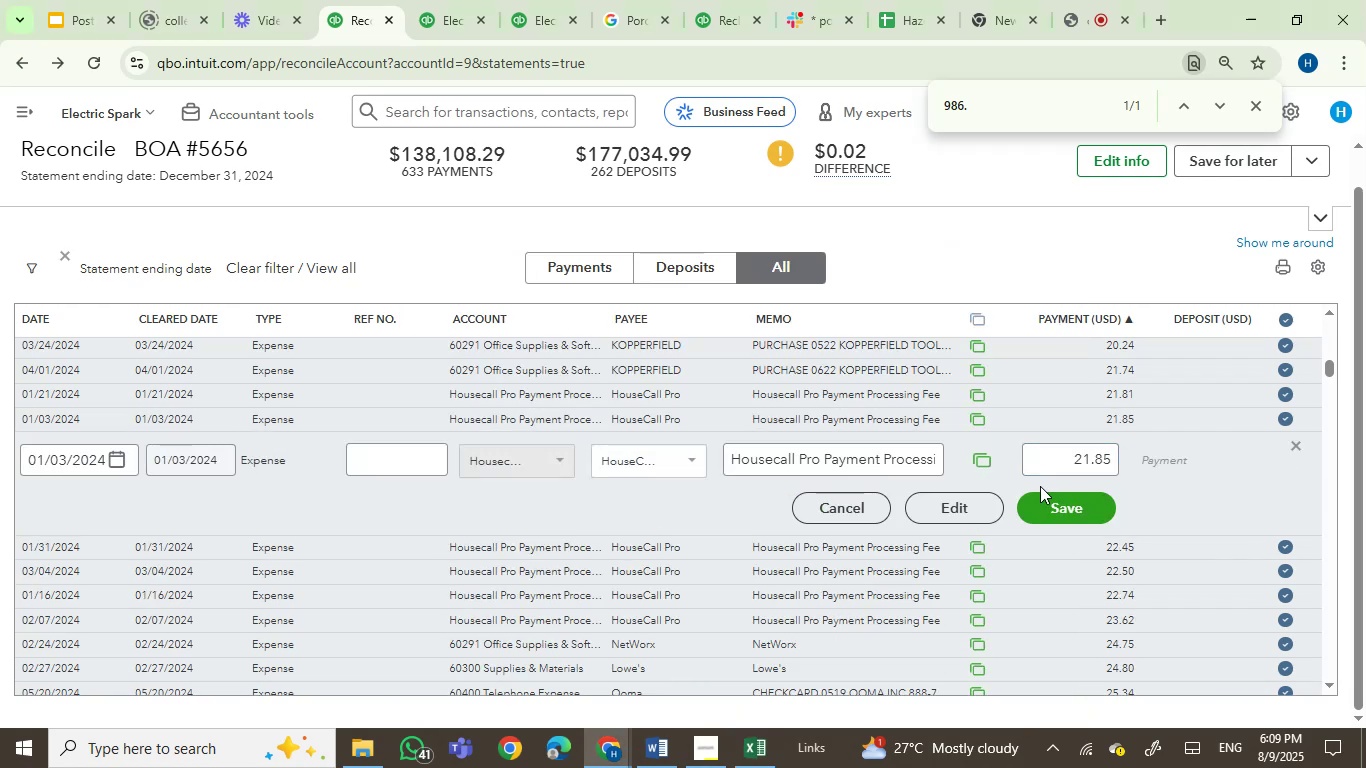 
left_click([963, 508])
 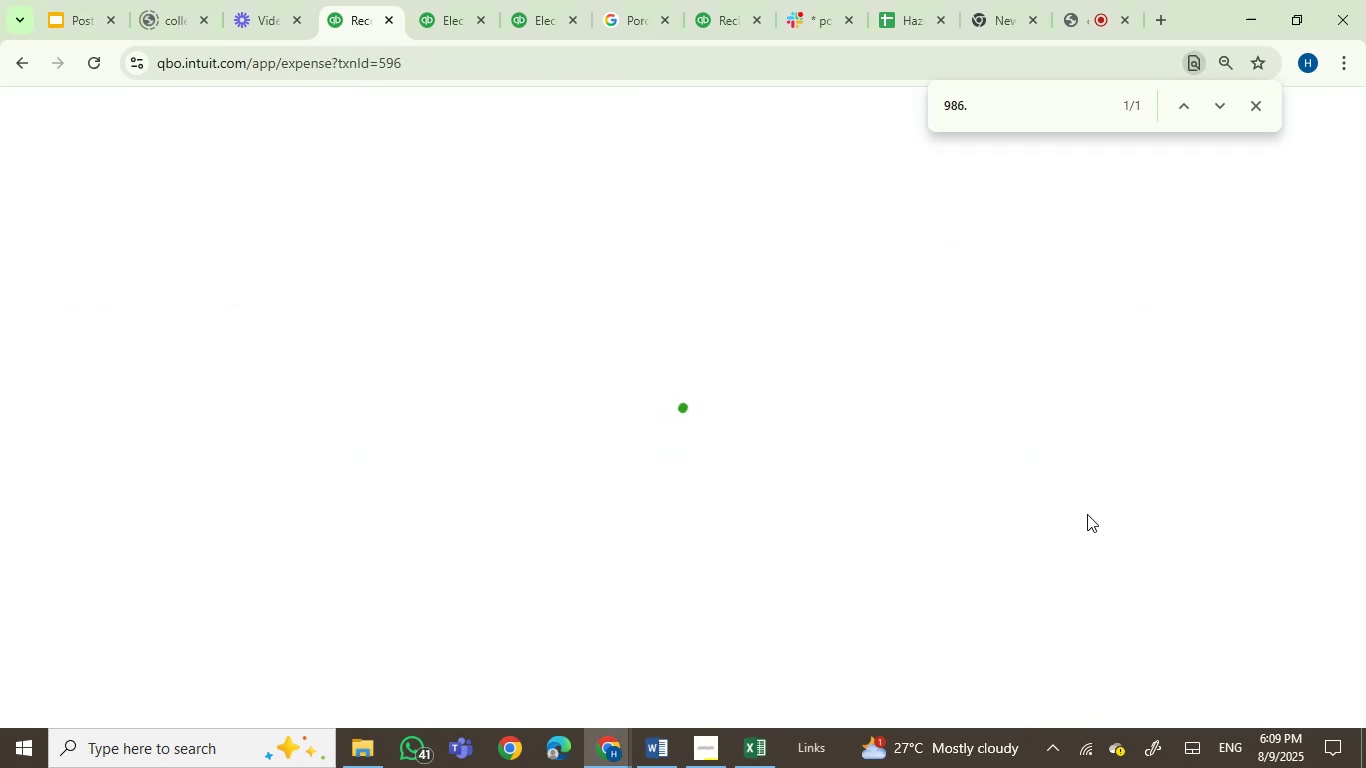 
left_click([1225, 424])
 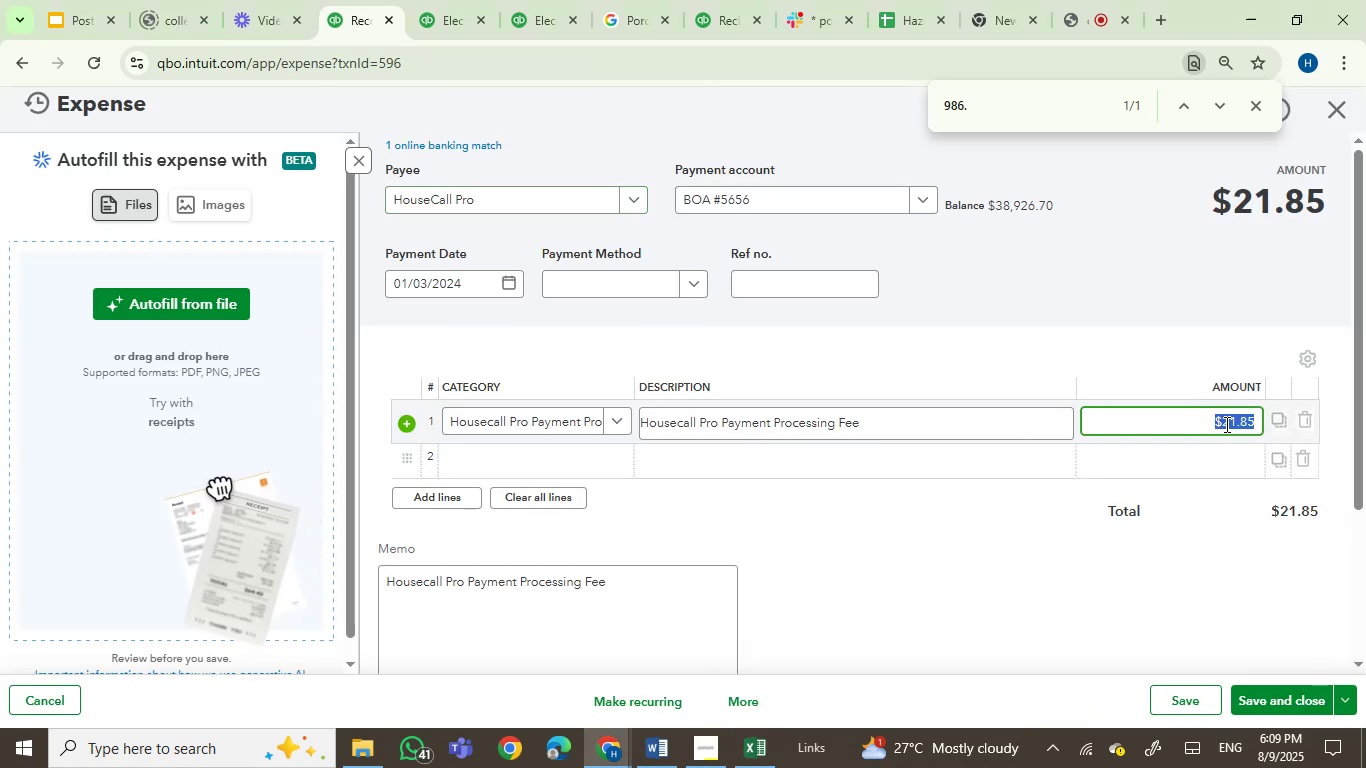 
key(ArrowRight)
 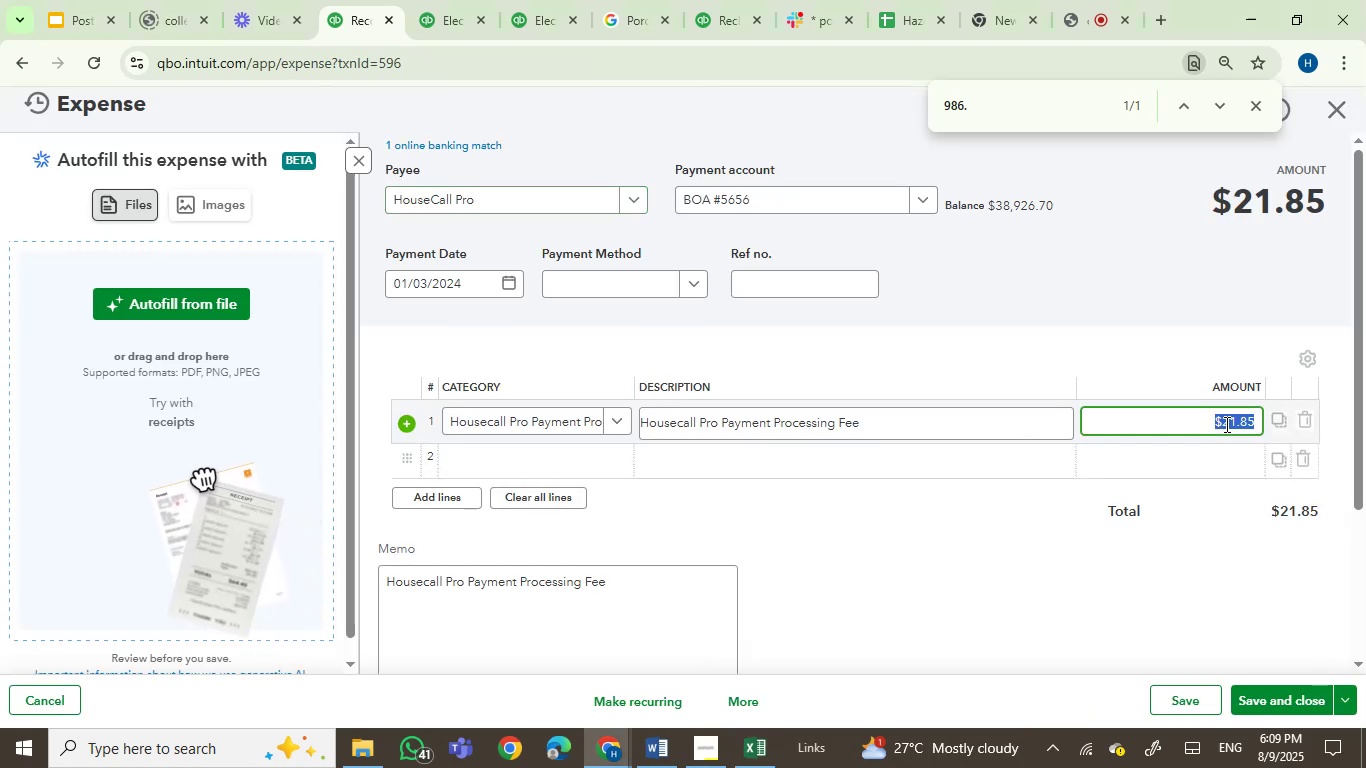 
key(Backspace)
 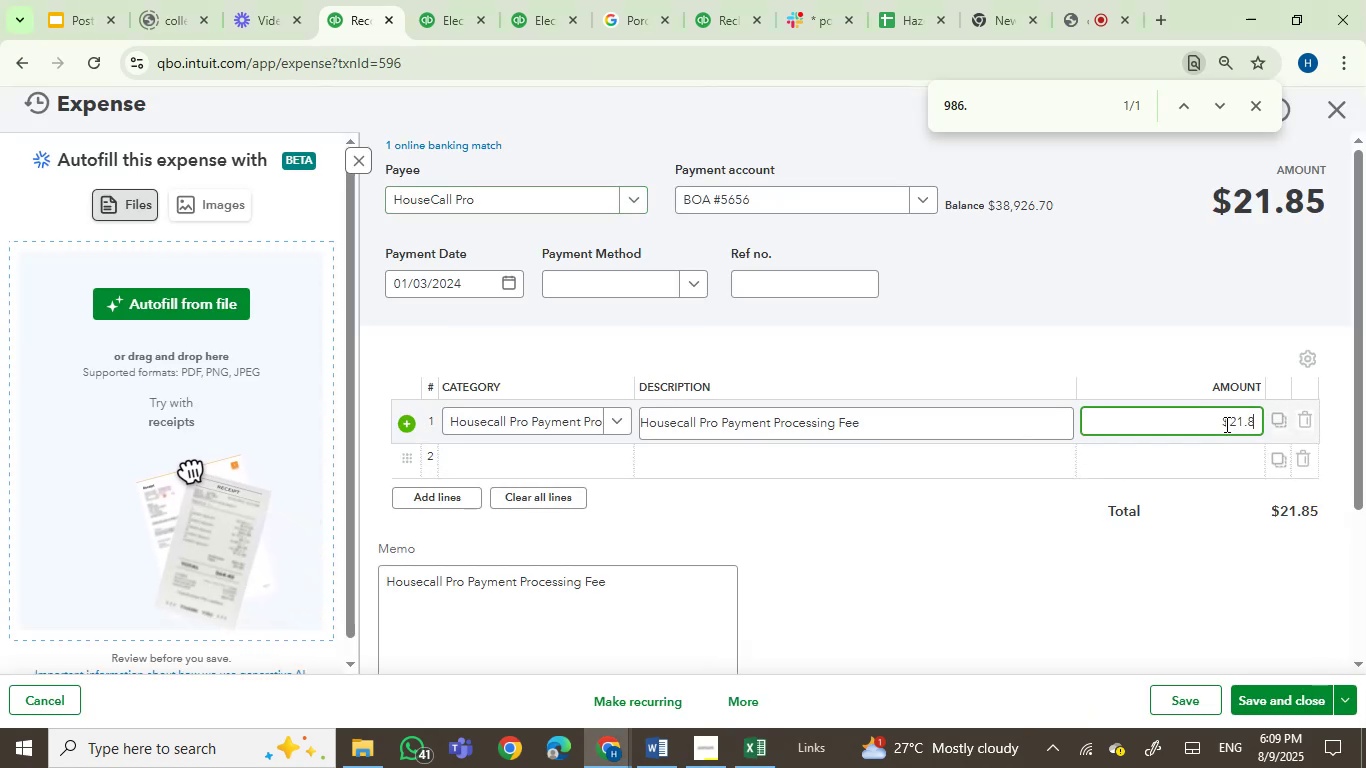 
key(Numpad1)
 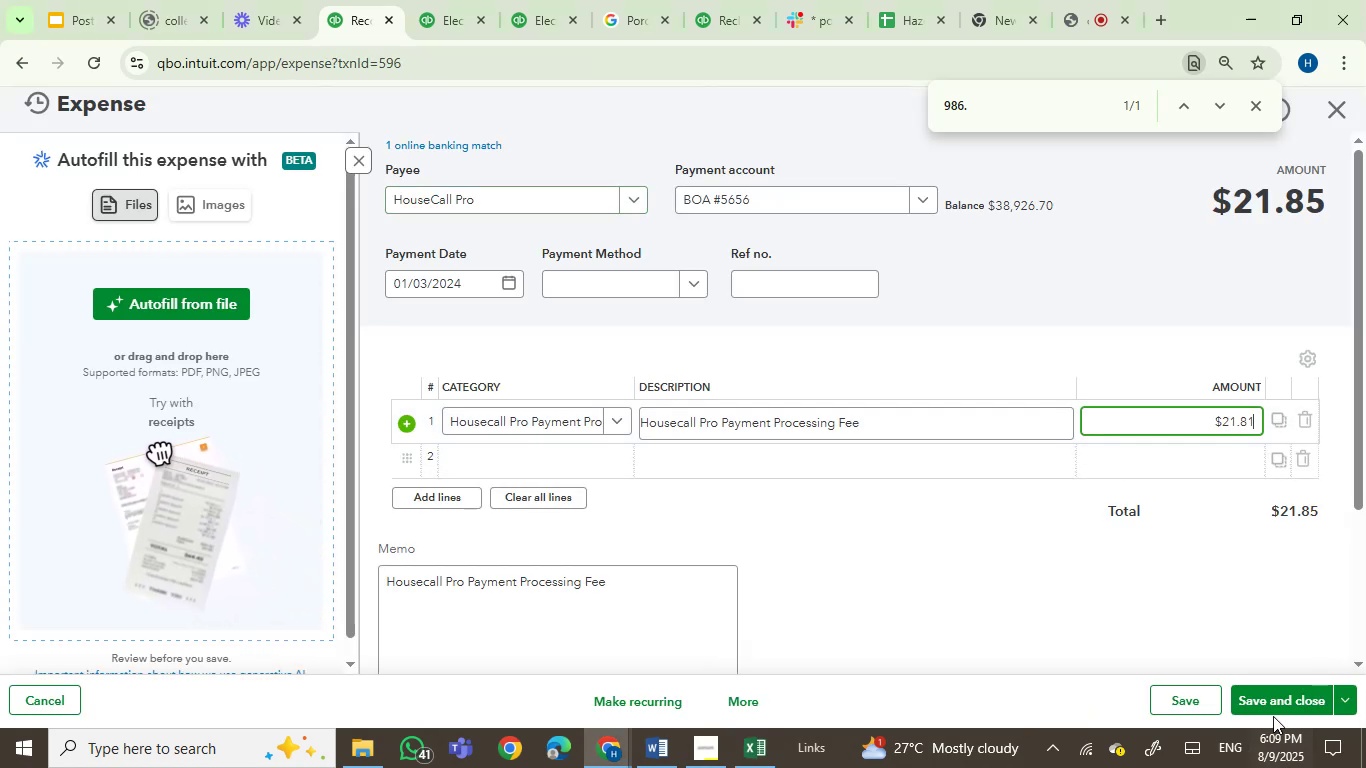 
left_click([1279, 701])
 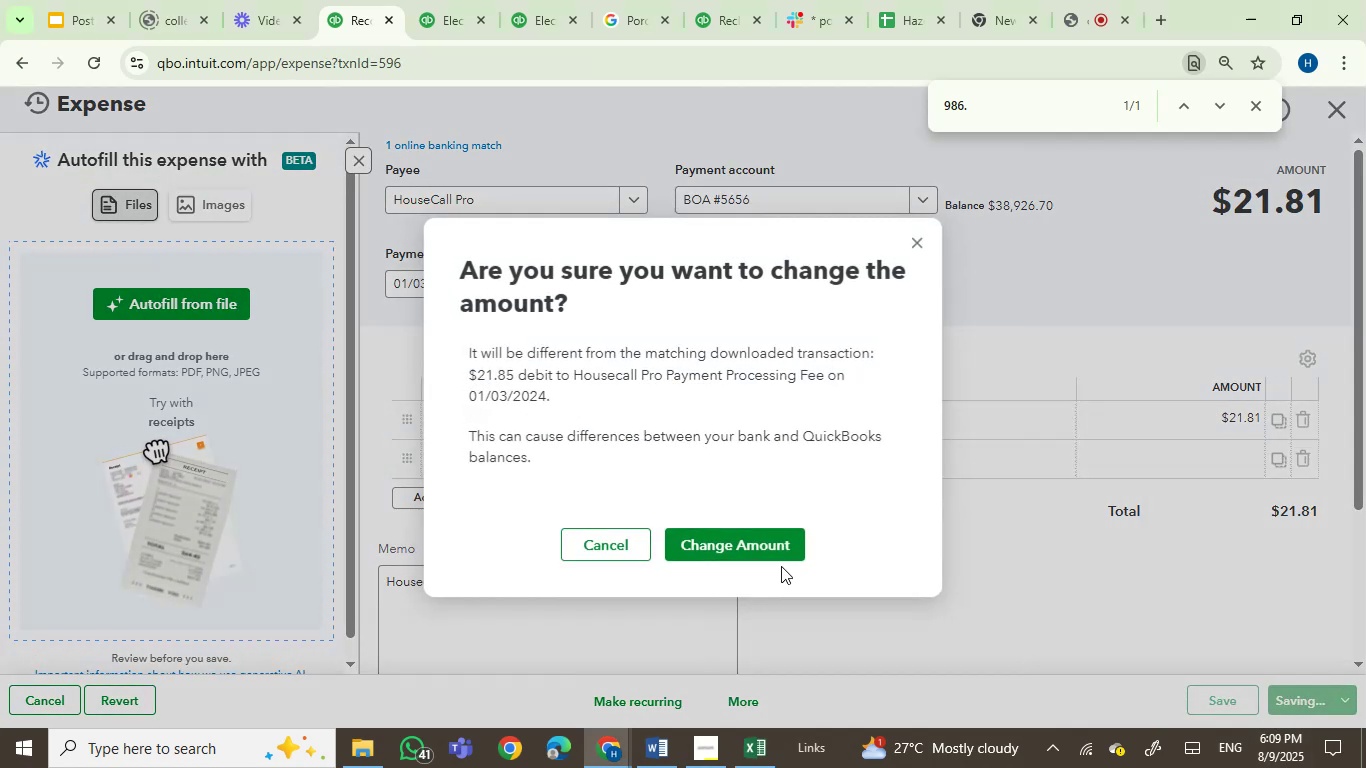 
left_click([749, 552])
 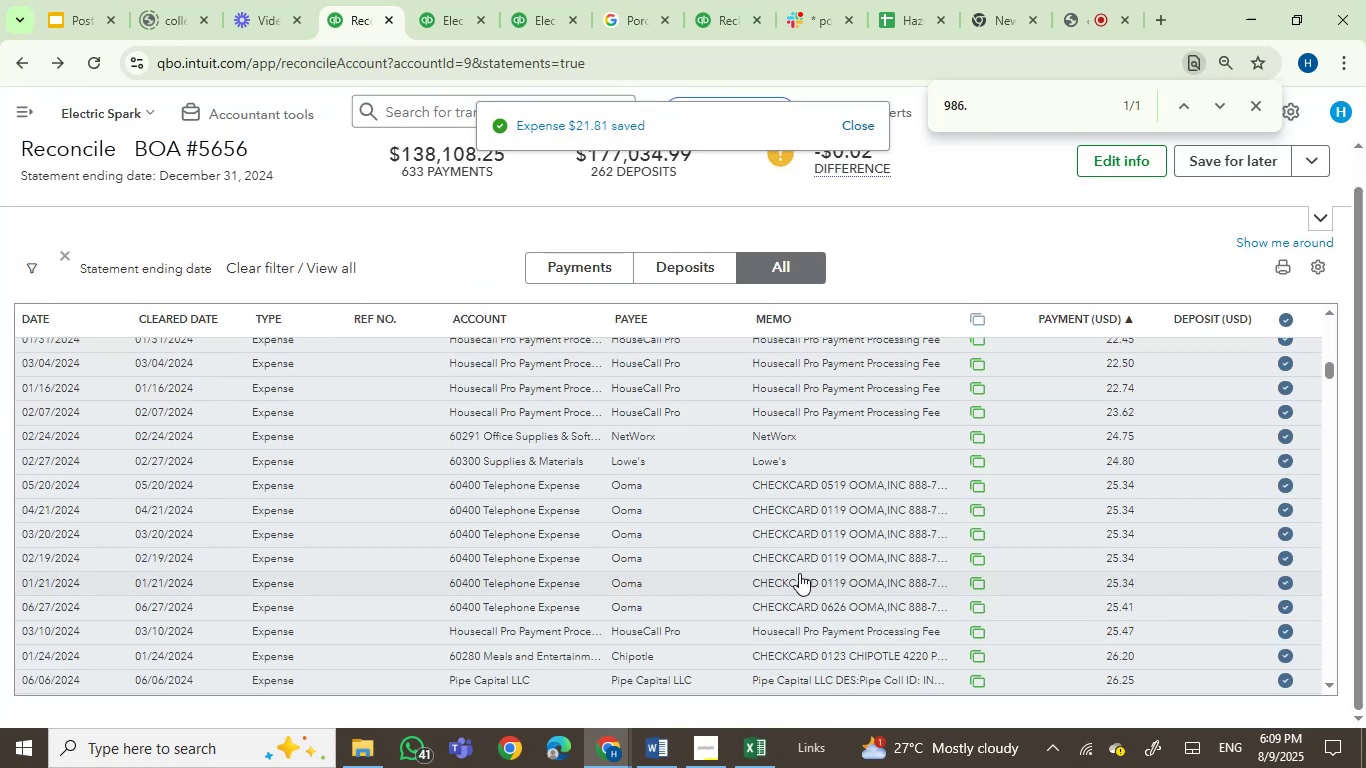 
wait(7.08)
 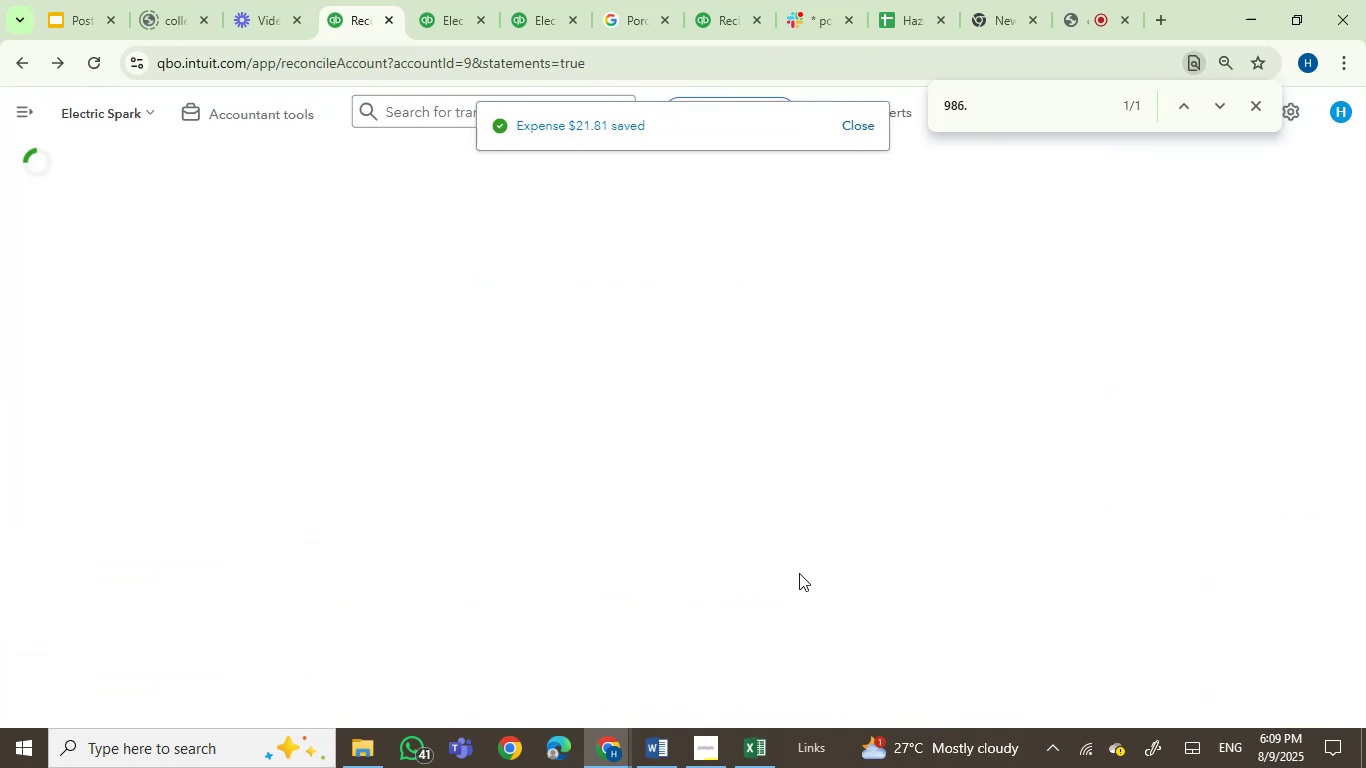 
left_click([618, 748])
 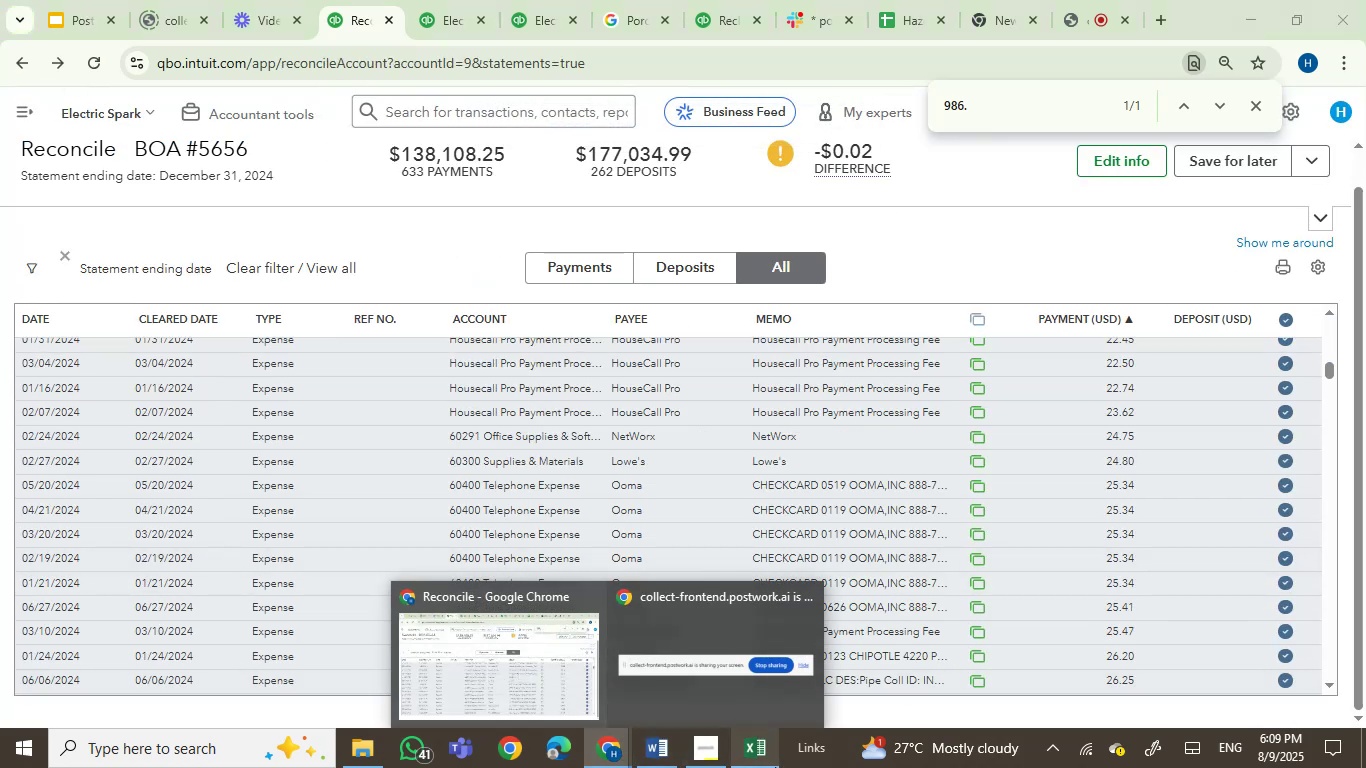 
left_click([754, 755])
 